 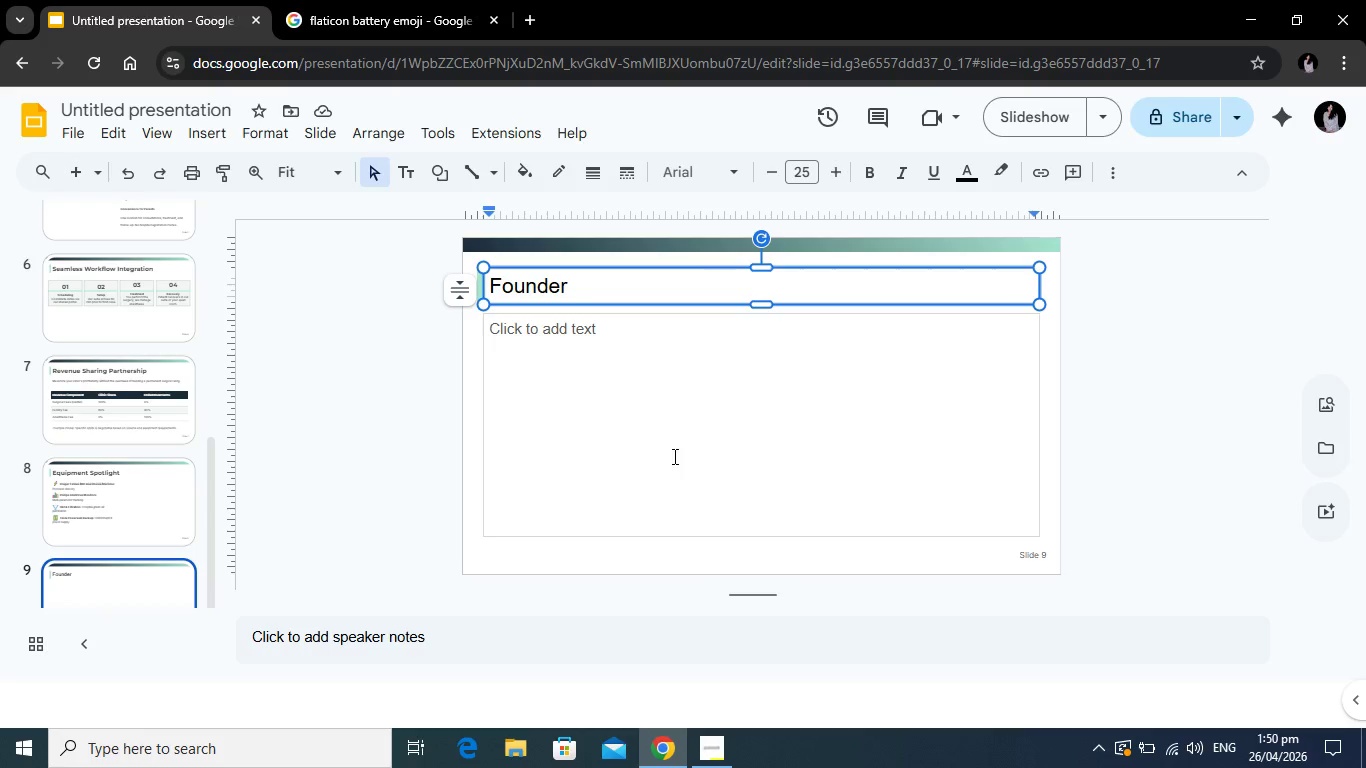 
type(& Team Credibility)
 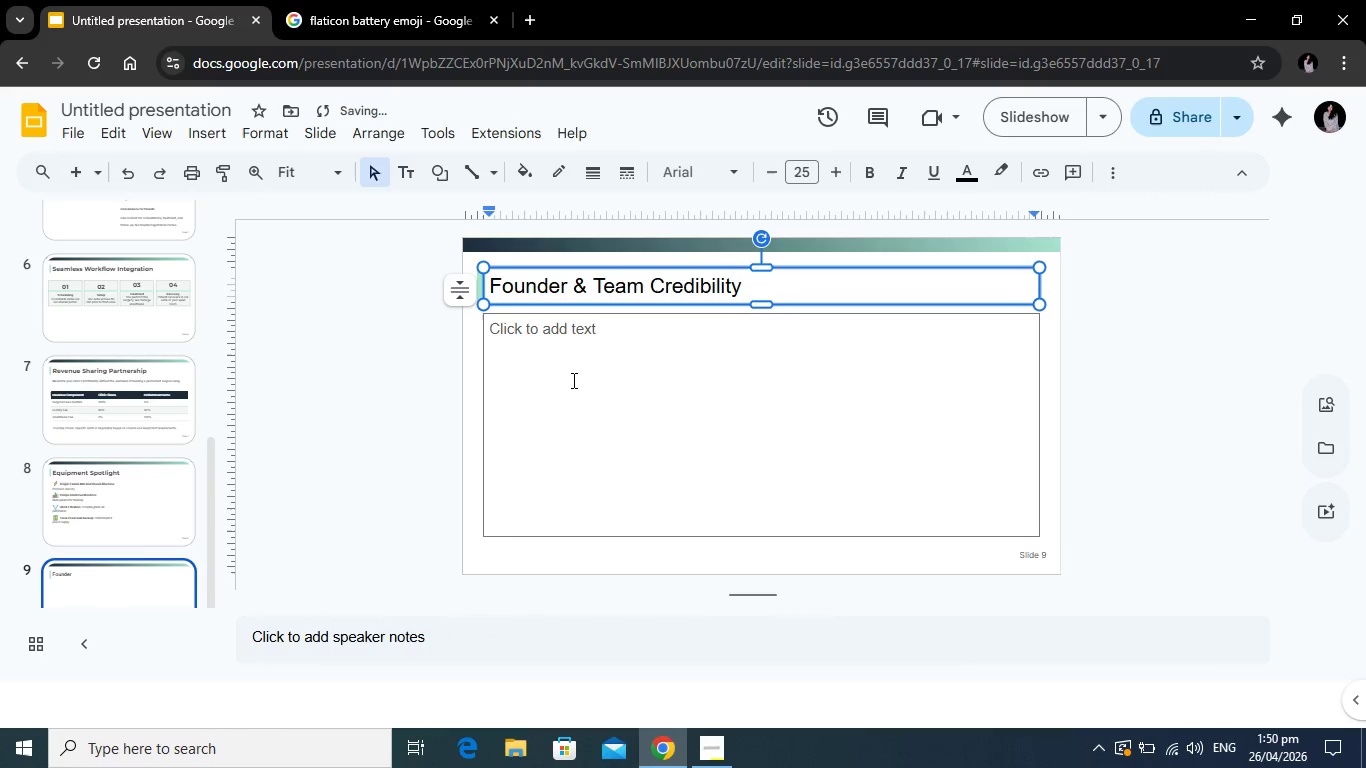 
left_click_drag(start_coordinate=[773, 293], to_coordinate=[479, 294])
 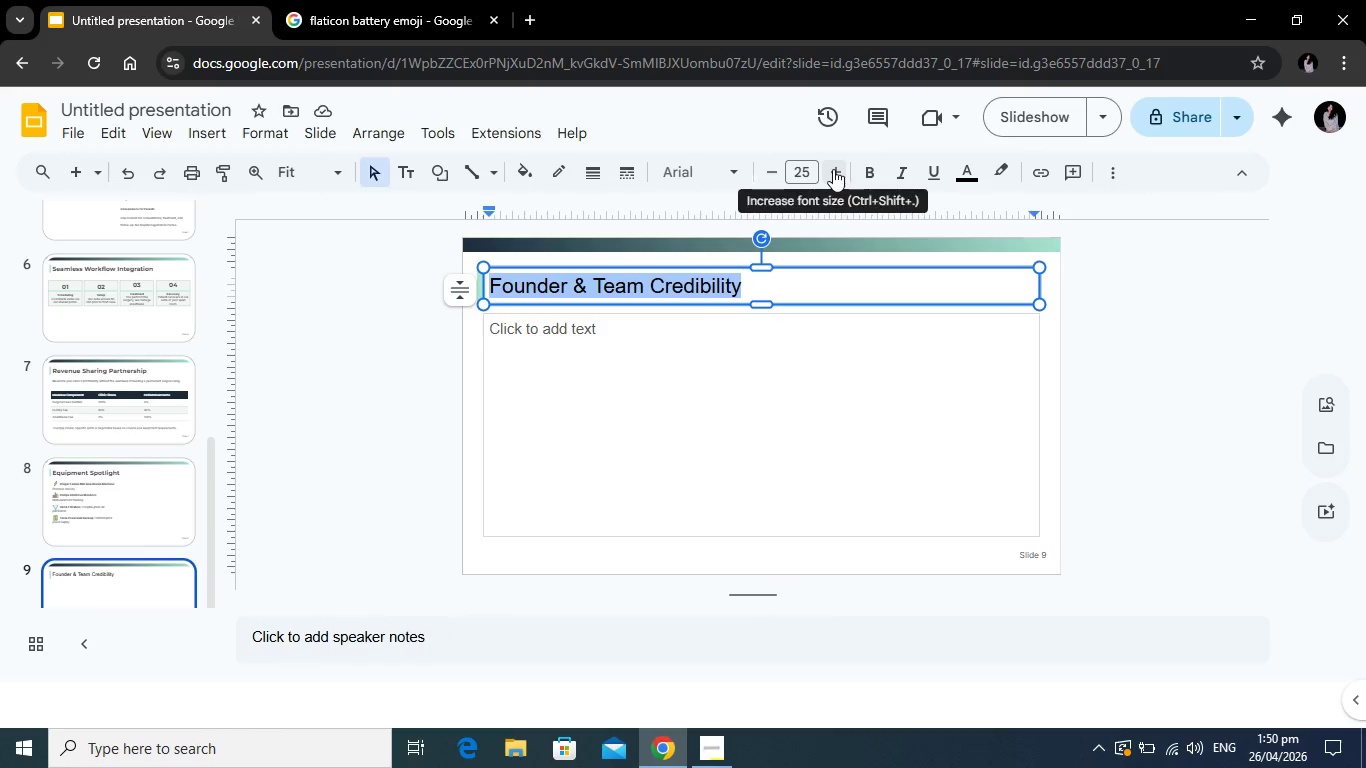 
double_click([834, 169])
 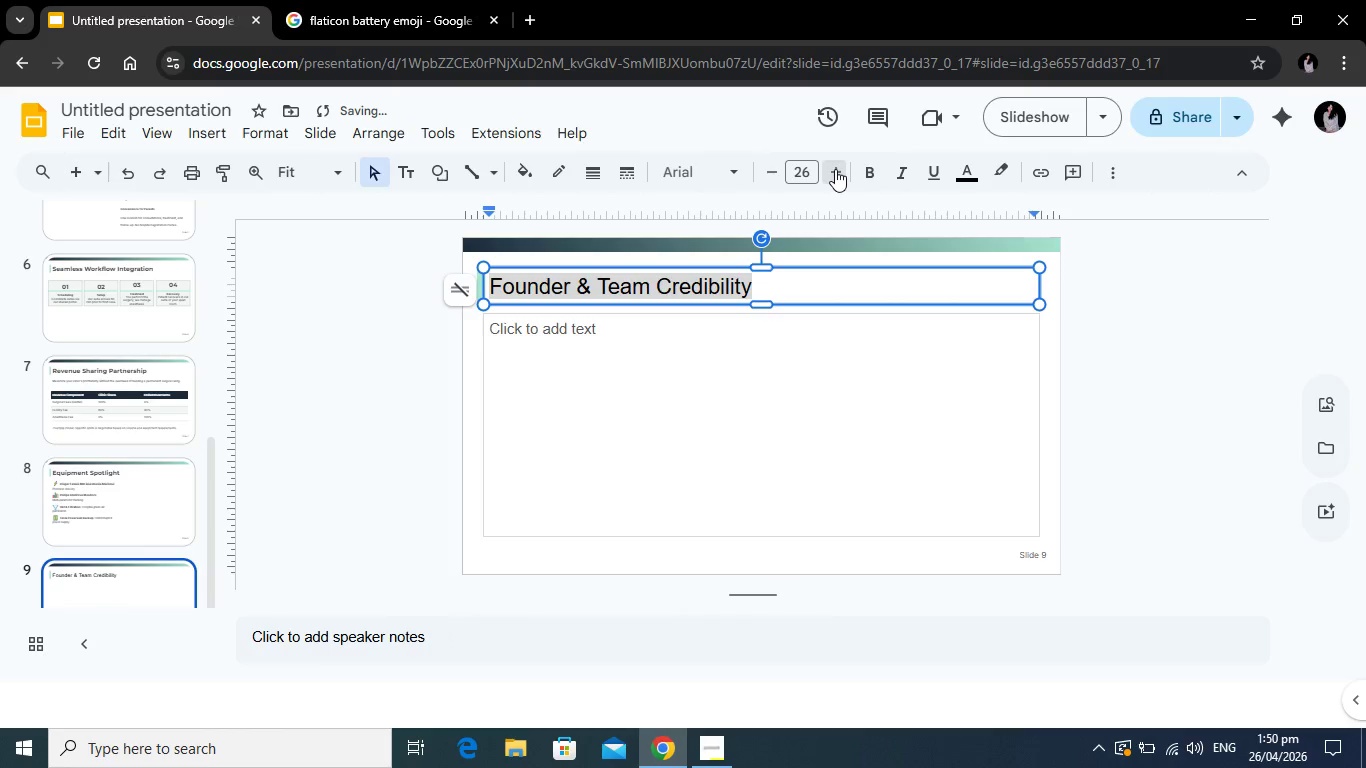 
triple_click([834, 169])
 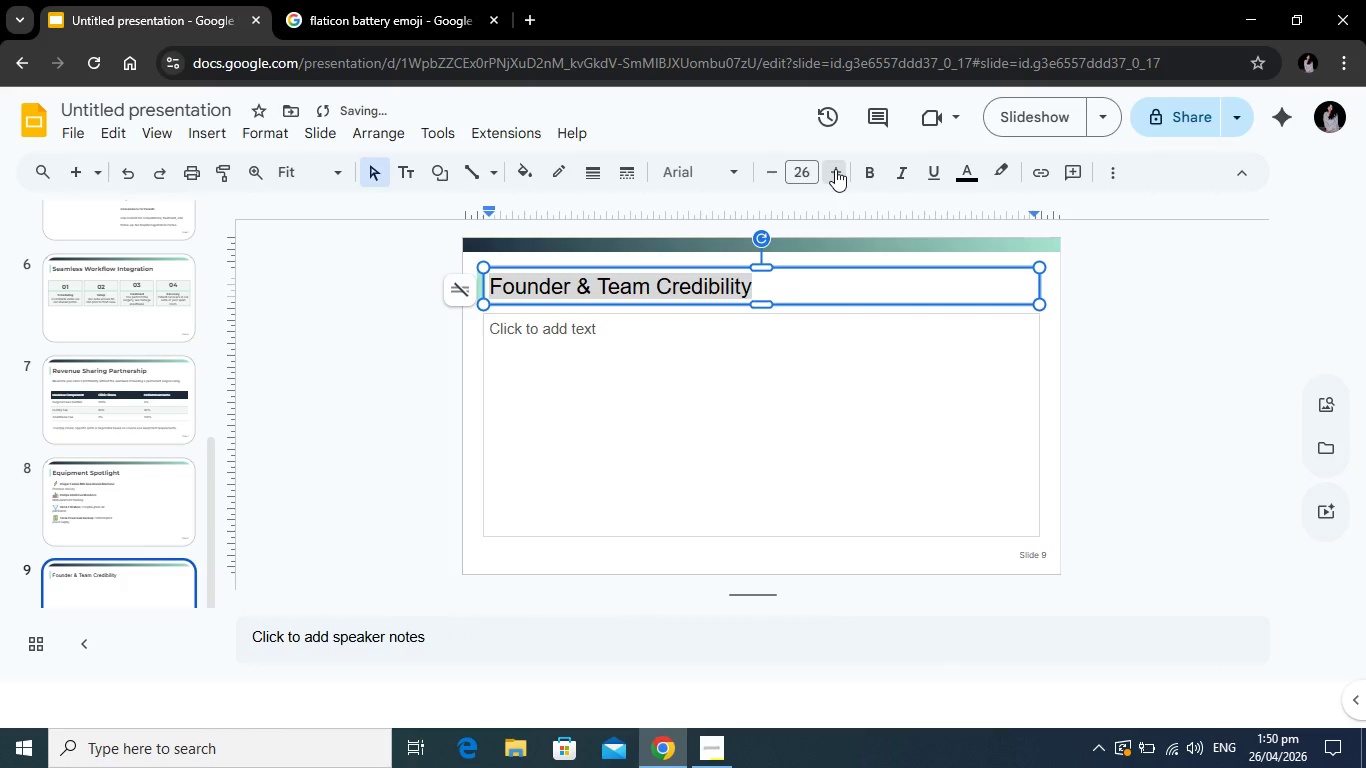 
triple_click([835, 169])
 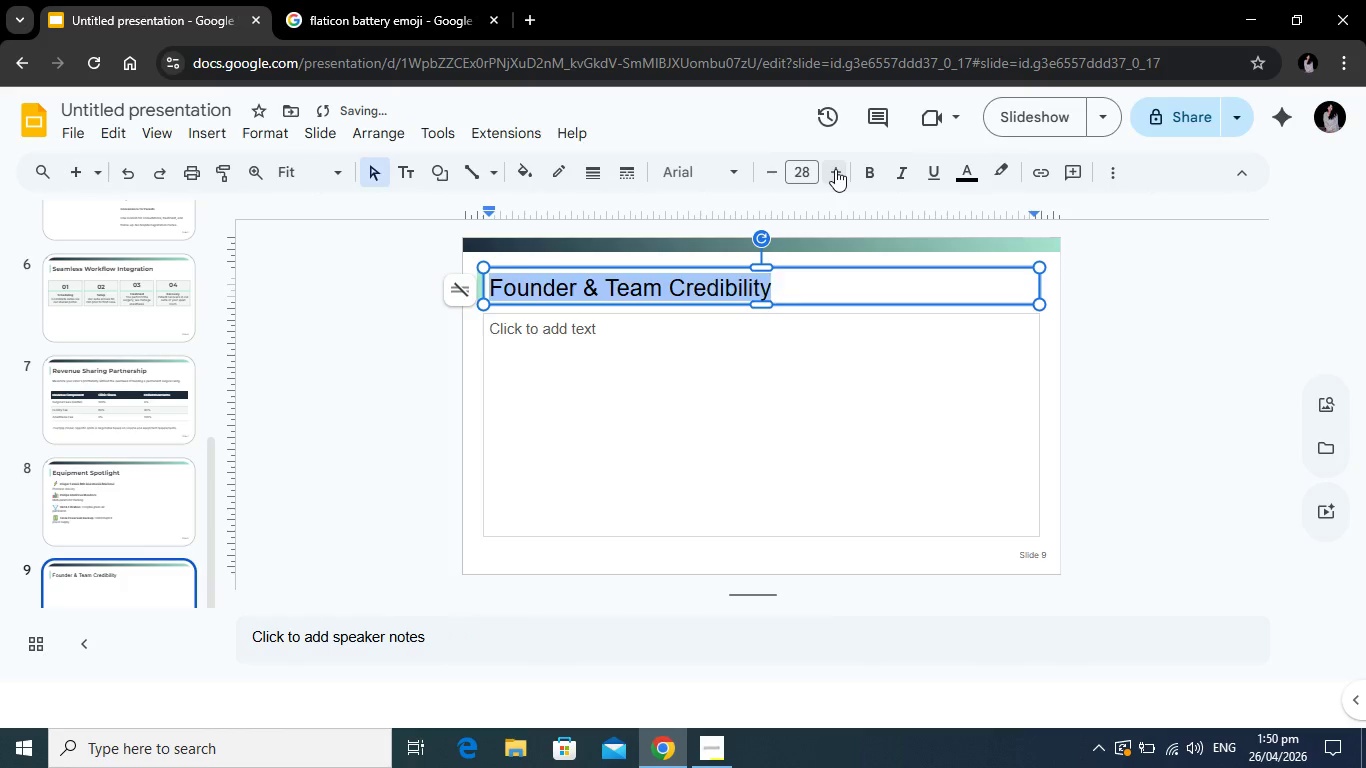 
triple_click([835, 169])
 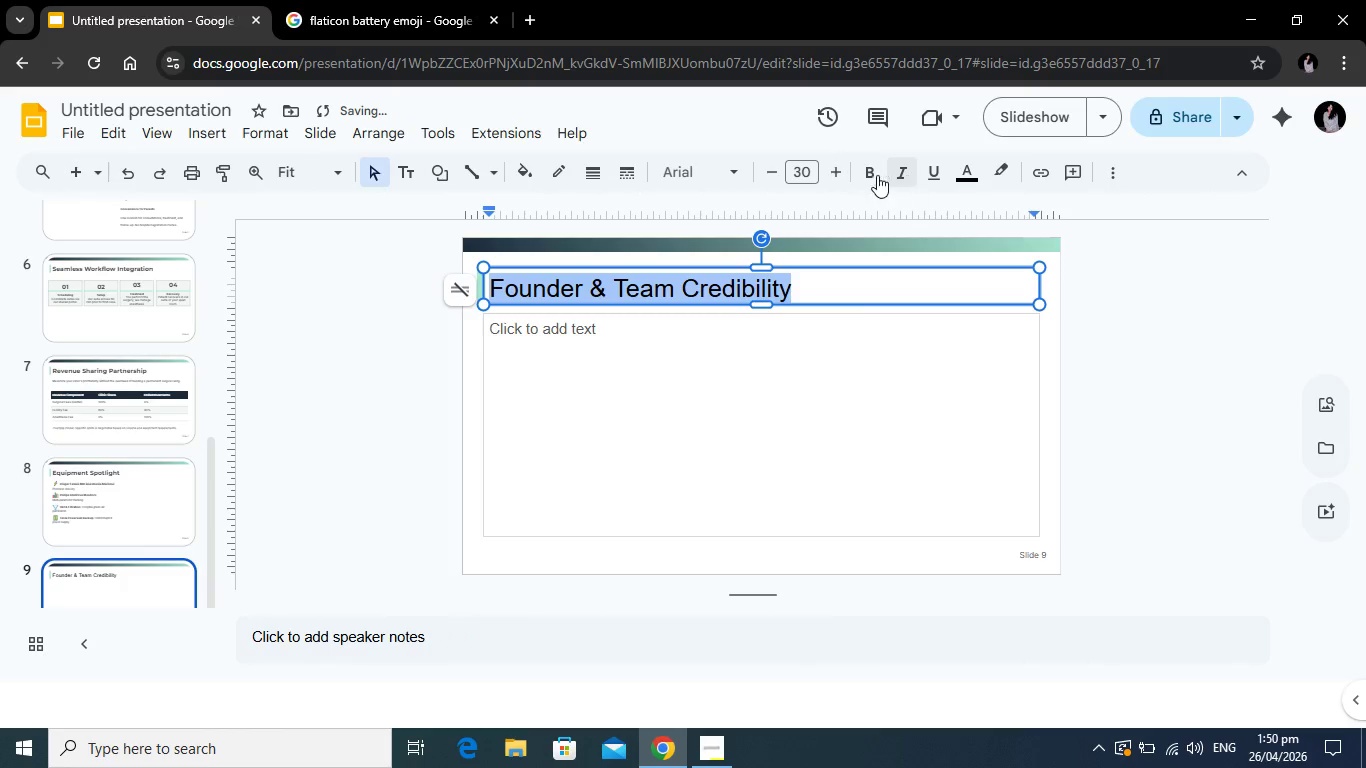 
left_click([873, 175])
 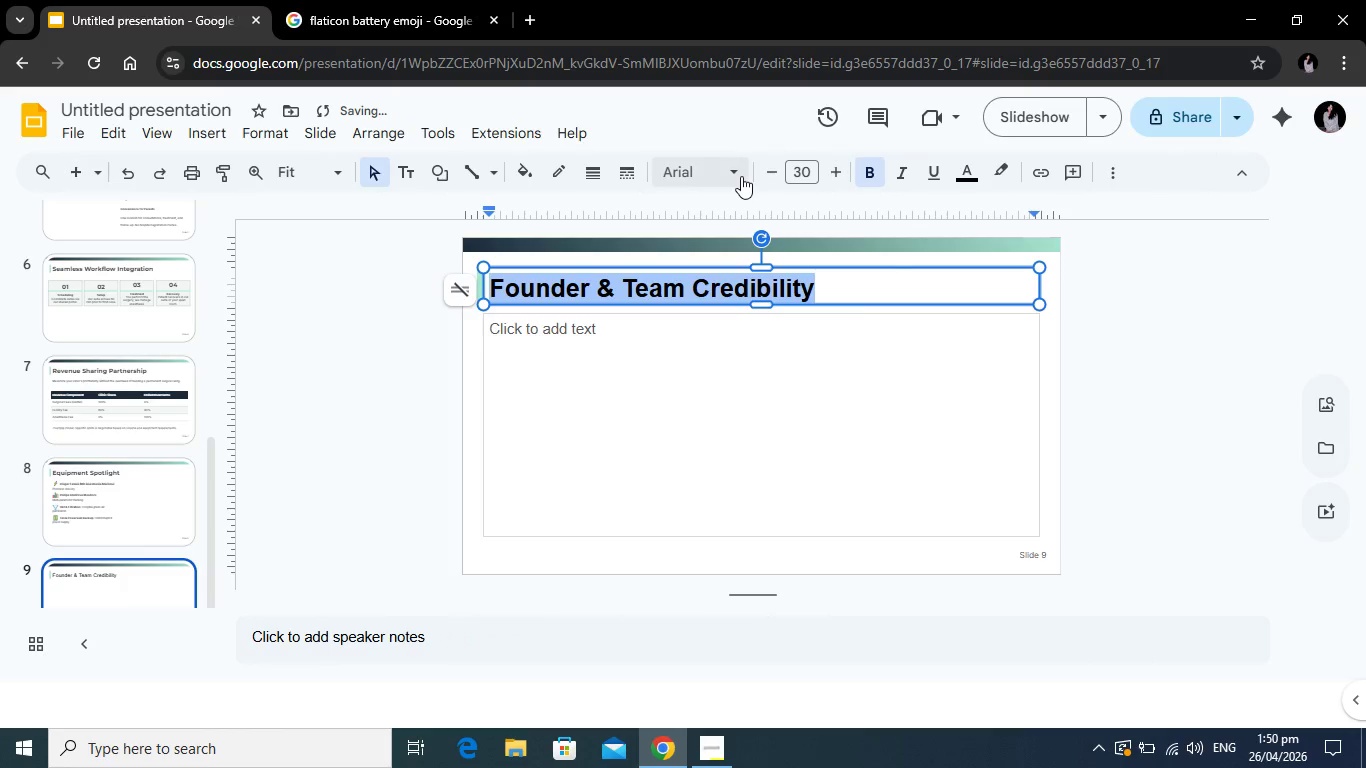 
left_click([741, 176])
 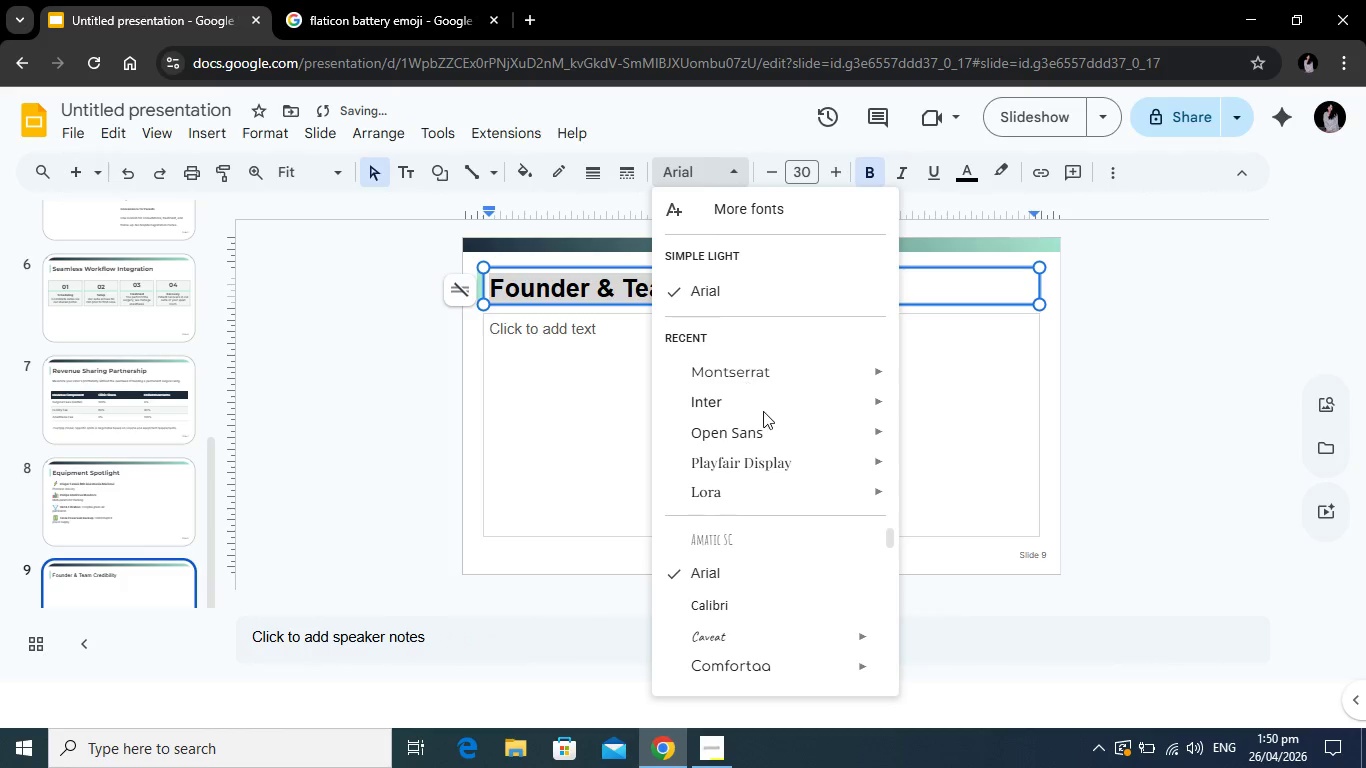 
mouse_move([785, 390])
 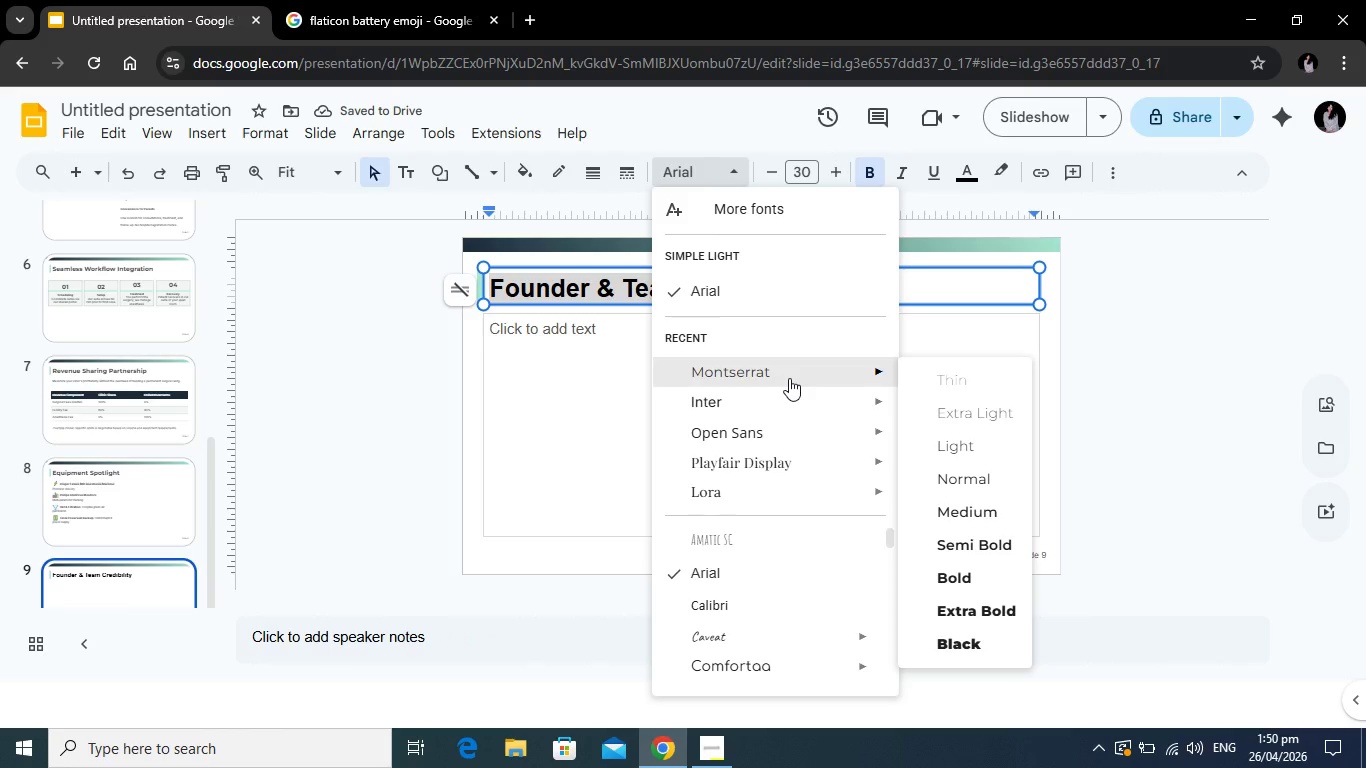 
left_click([789, 378])
 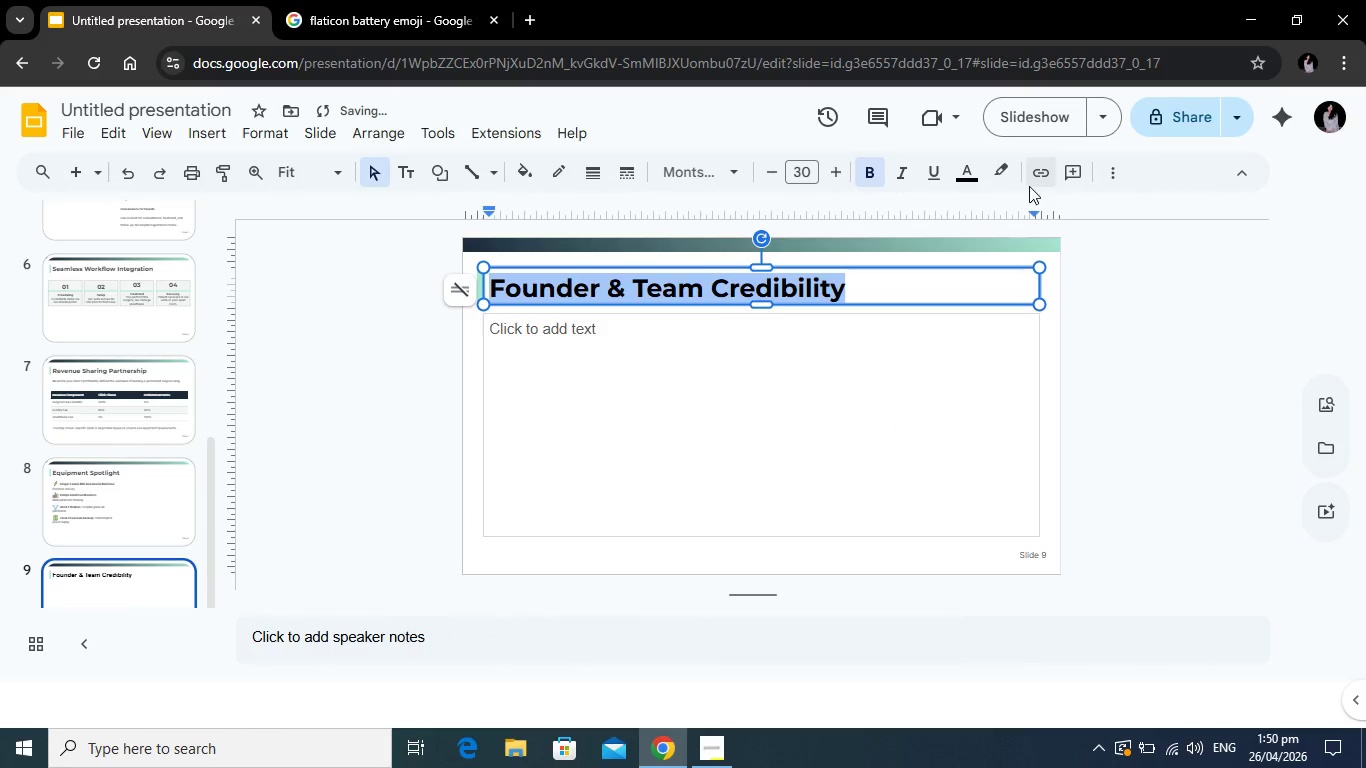 
left_click([963, 170])
 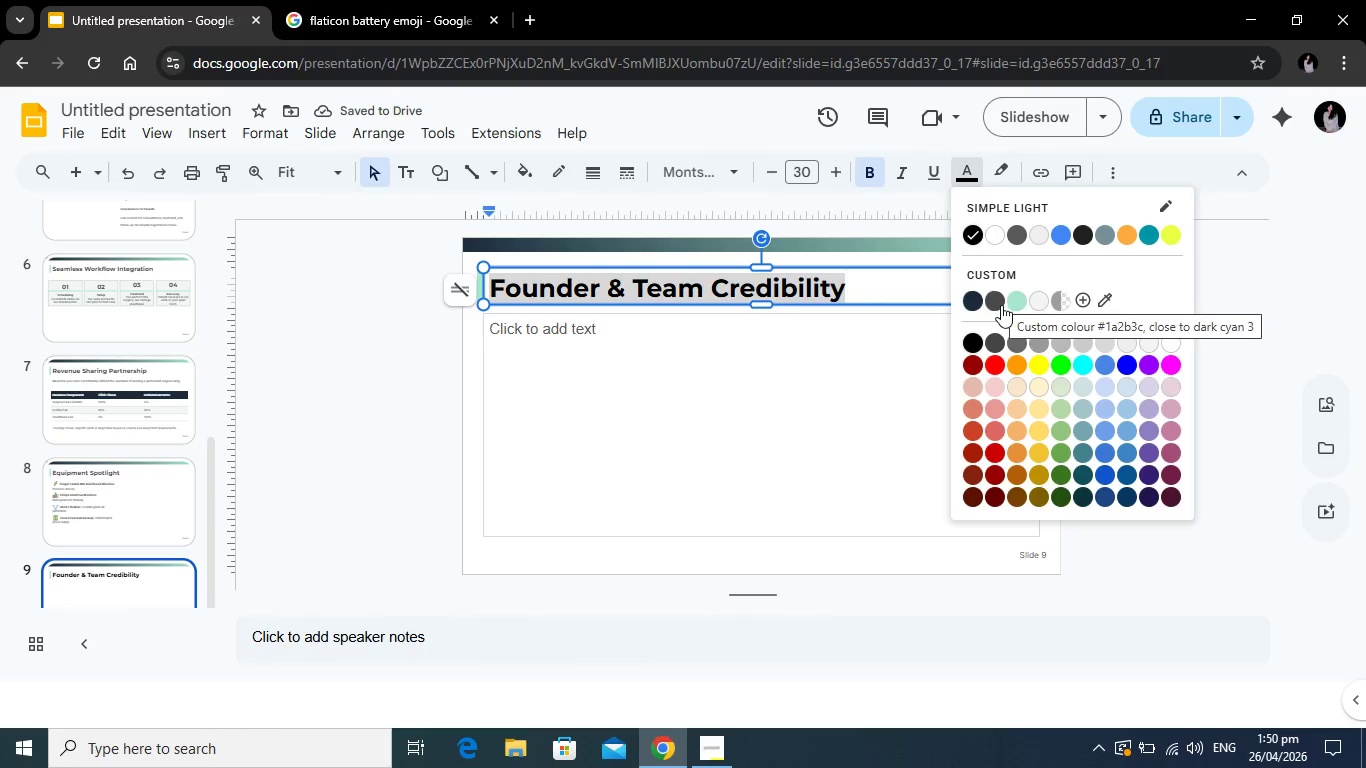 
left_click([997, 305])
 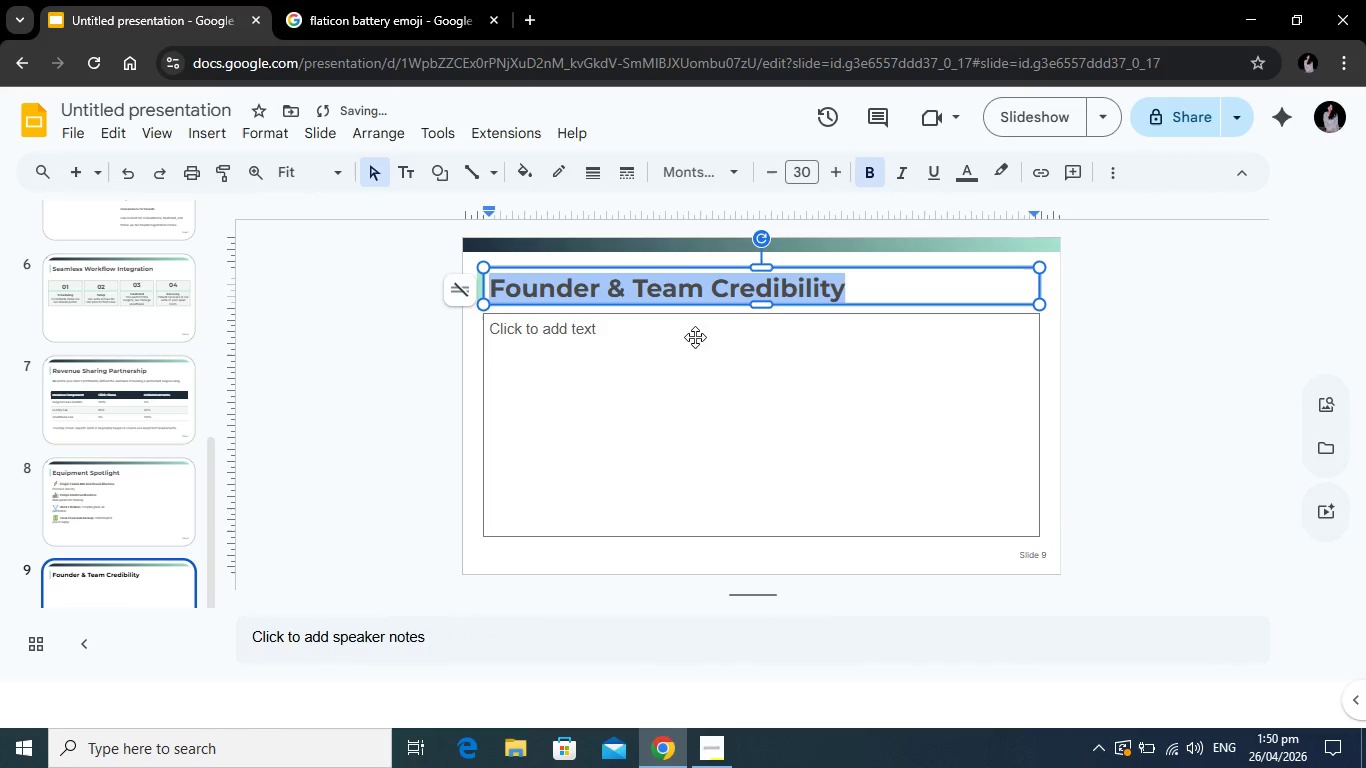 
left_click([695, 337])
 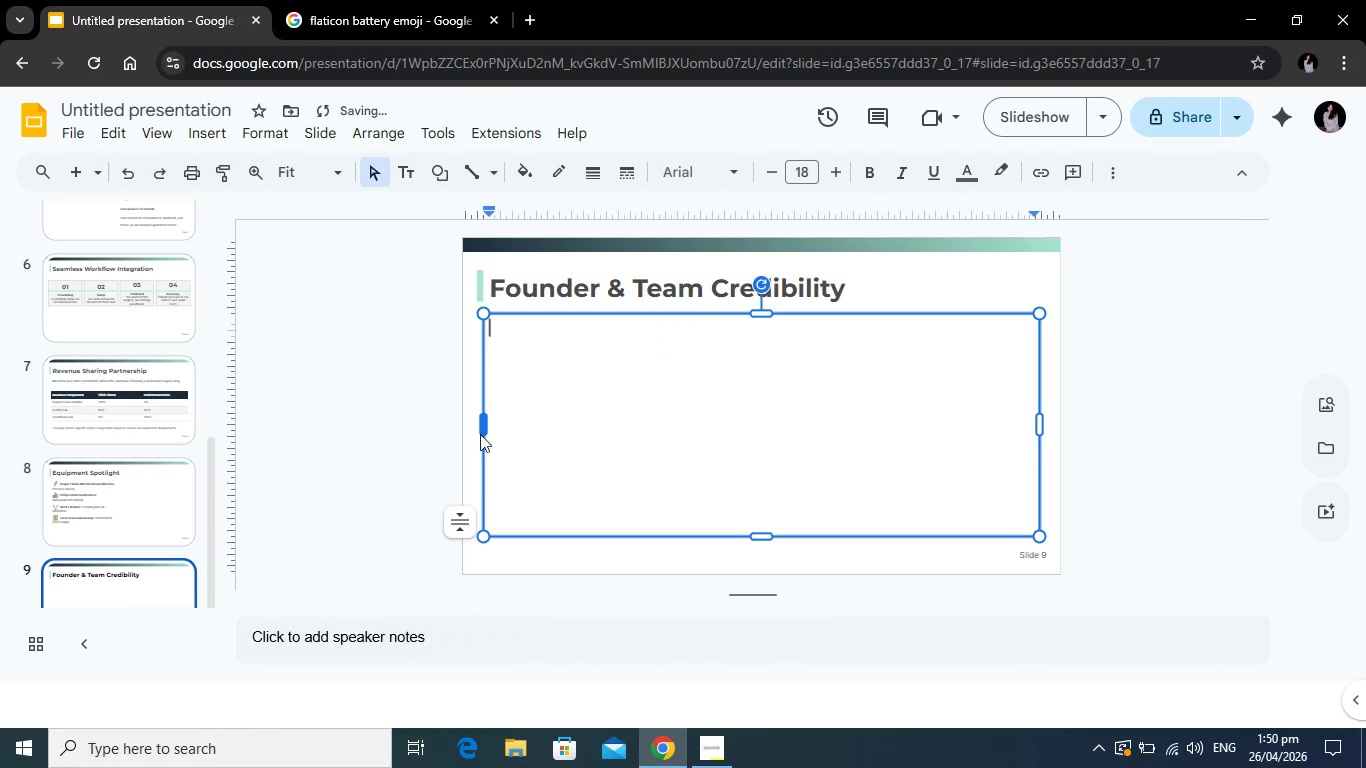 
left_click_drag(start_coordinate=[484, 430], to_coordinate=[751, 423])
 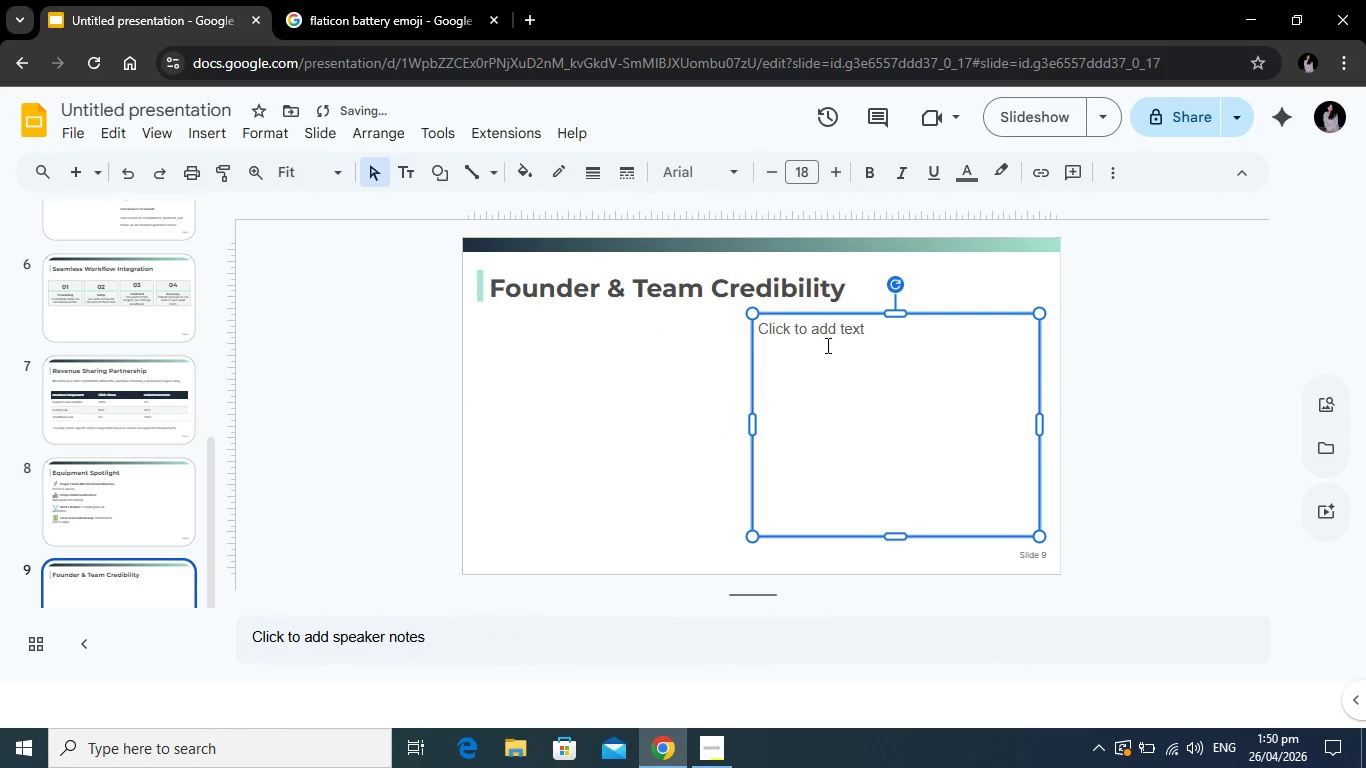 
left_click([826, 345])
 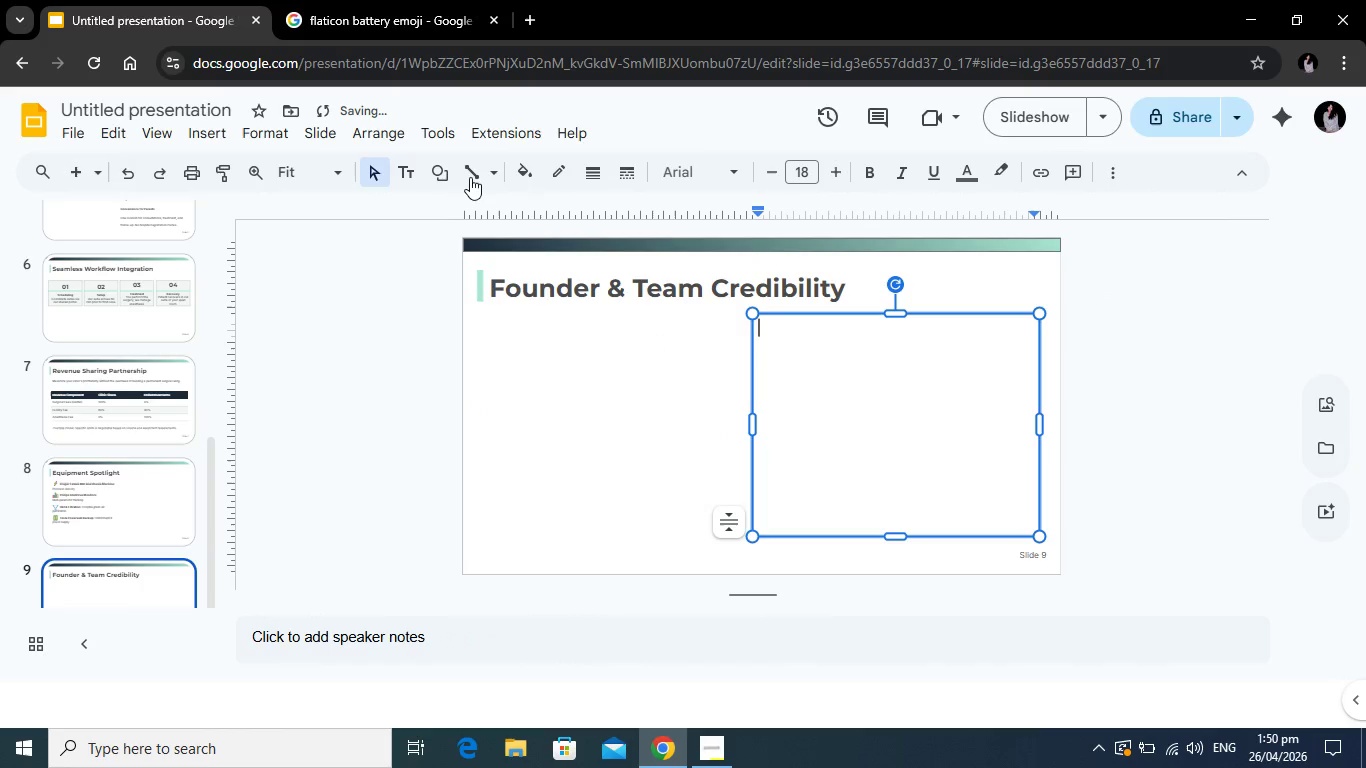 
left_click([443, 175])
 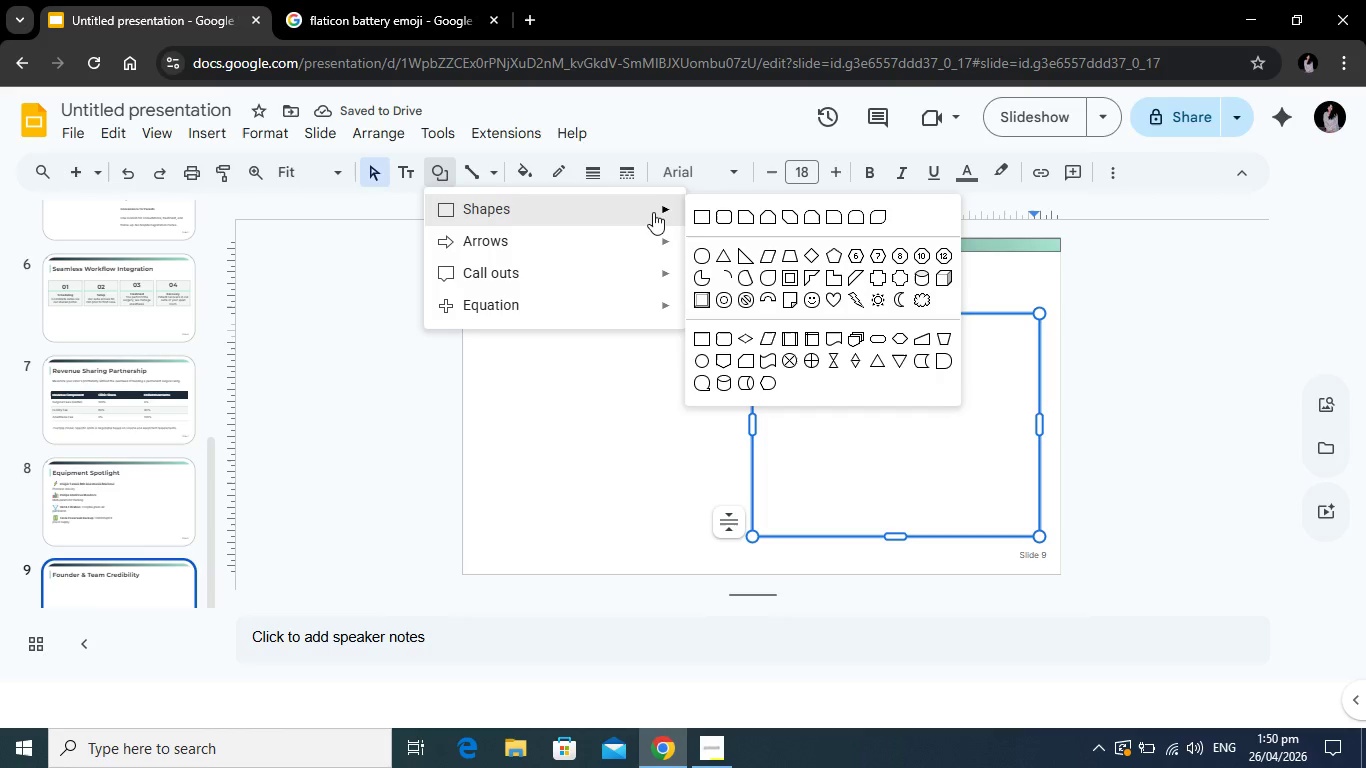 
left_click([719, 219])
 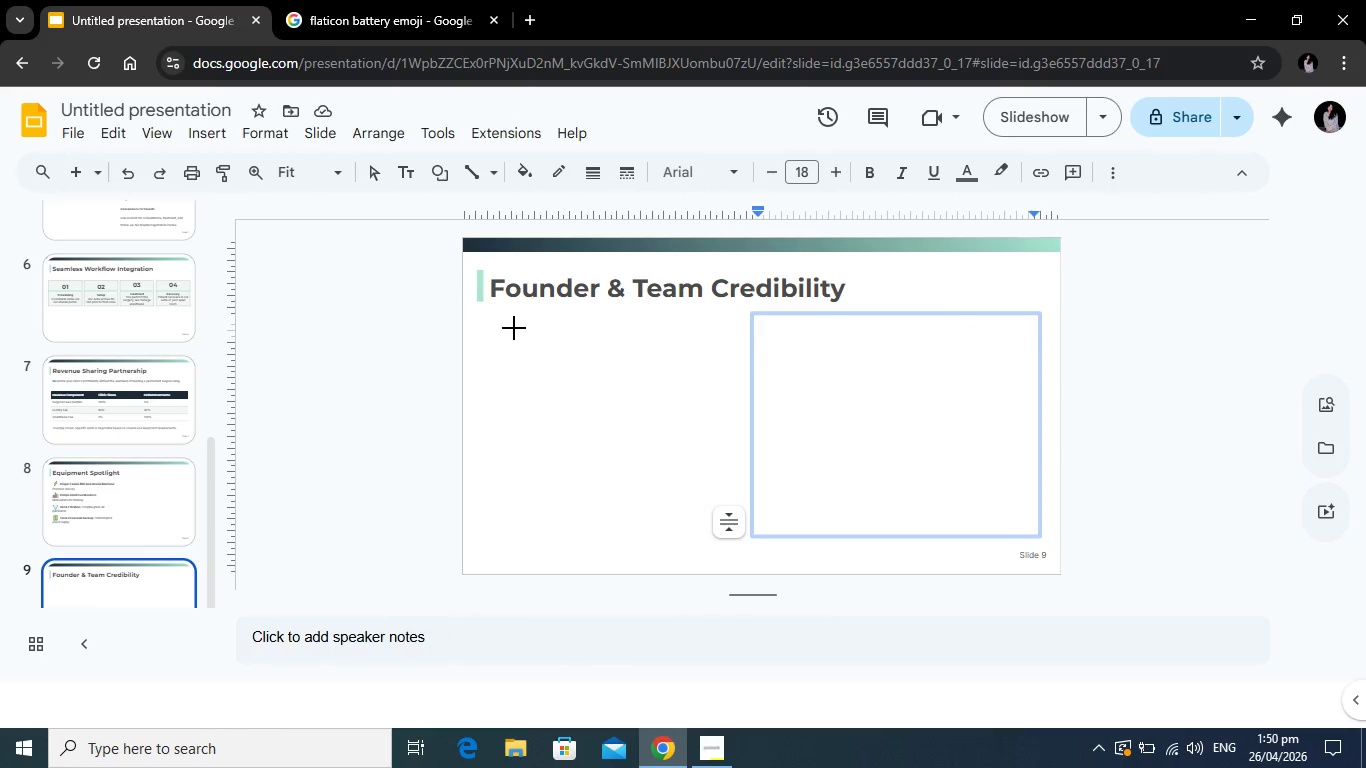 
left_click_drag(start_coordinate=[514, 324], to_coordinate=[690, 524])
 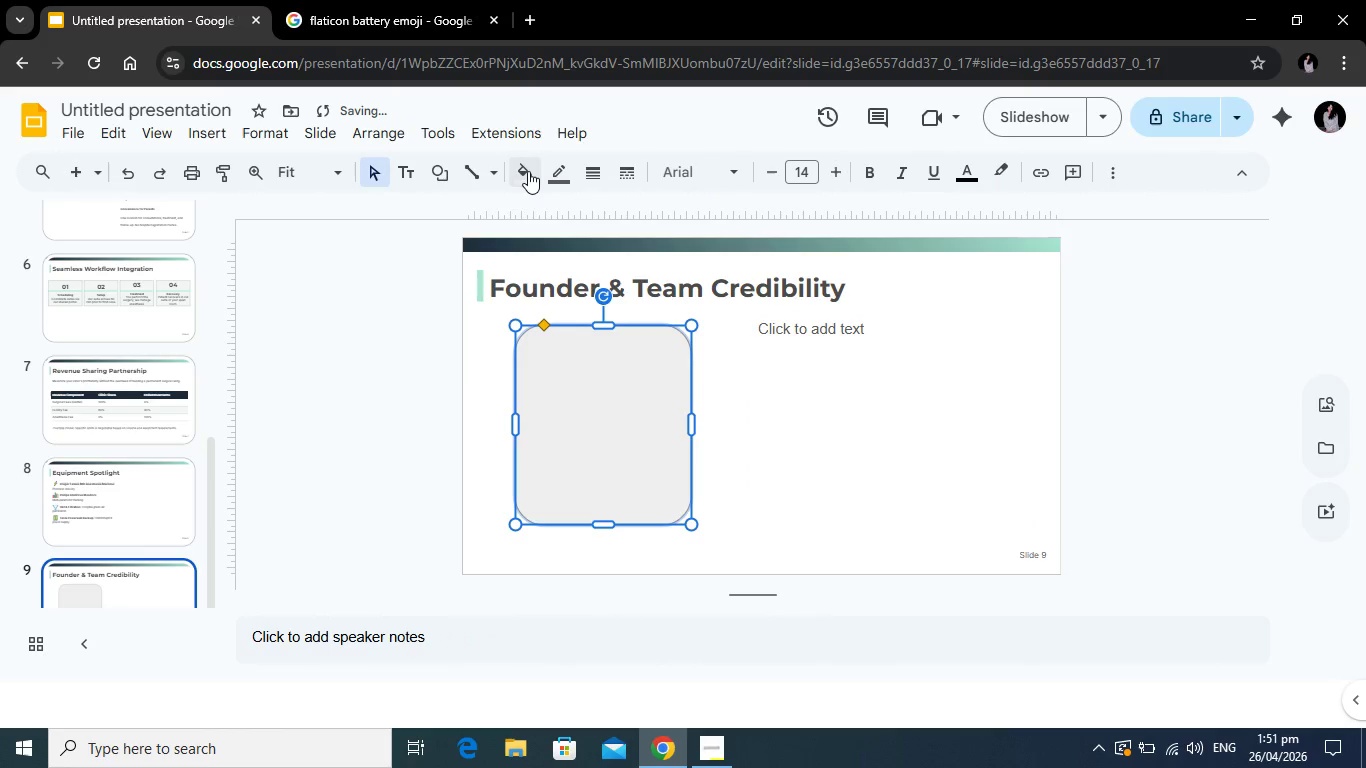 
left_click([528, 171])
 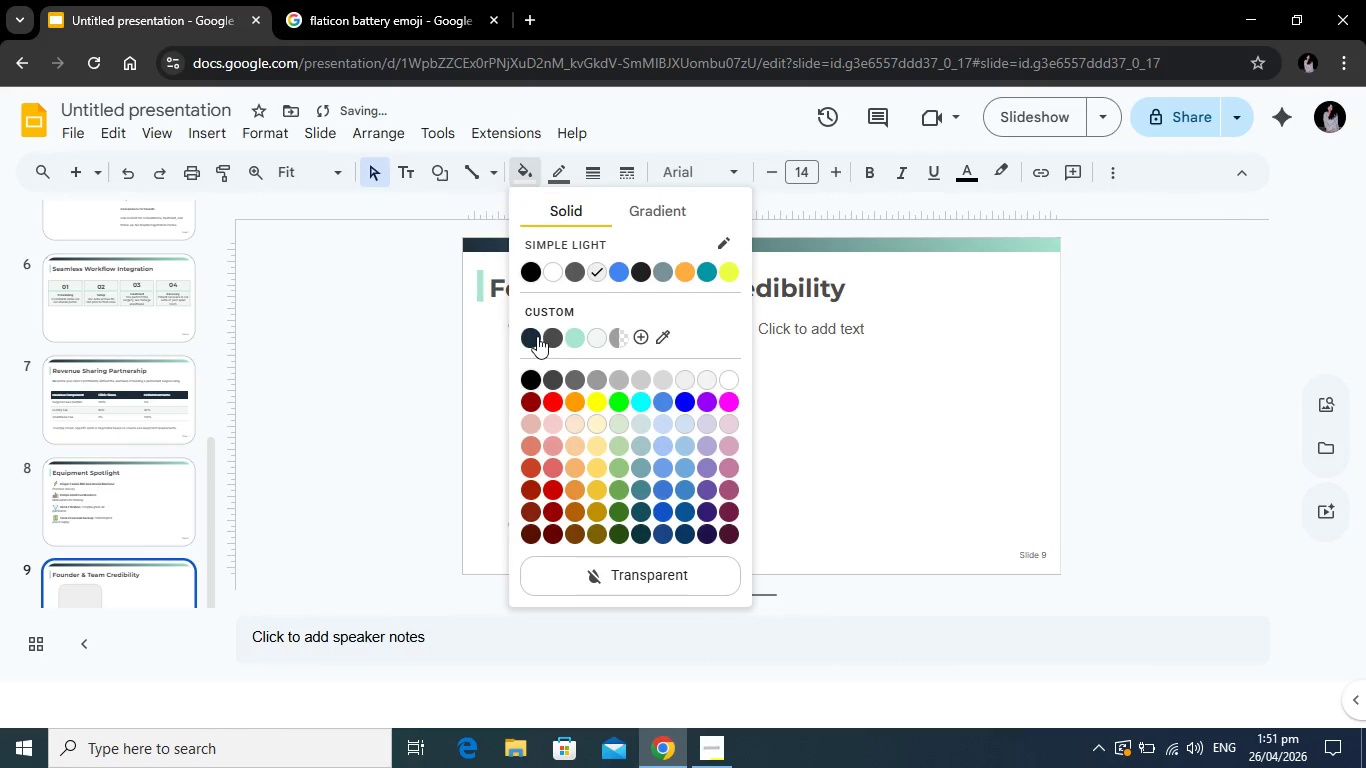 
left_click([531, 334])
 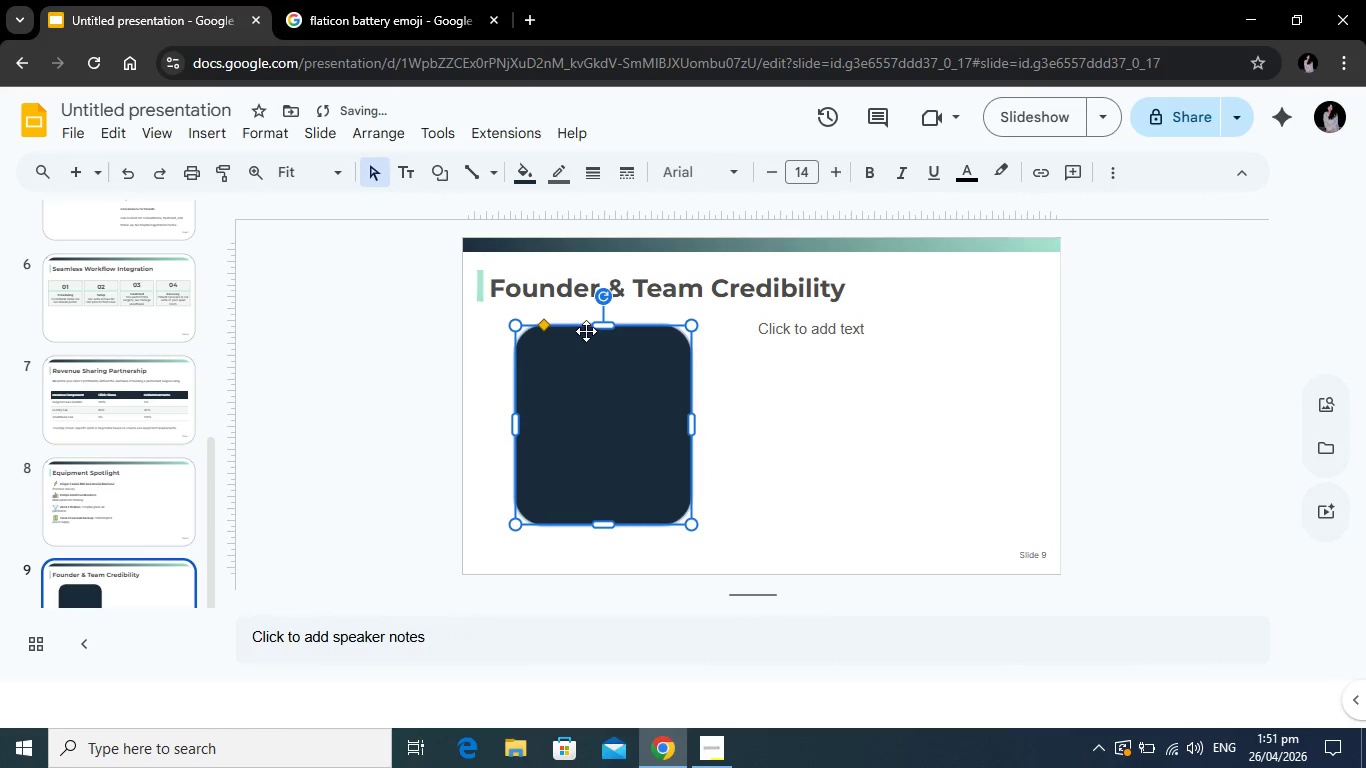 
left_click_drag(start_coordinate=[586, 329], to_coordinate=[576, 325])
 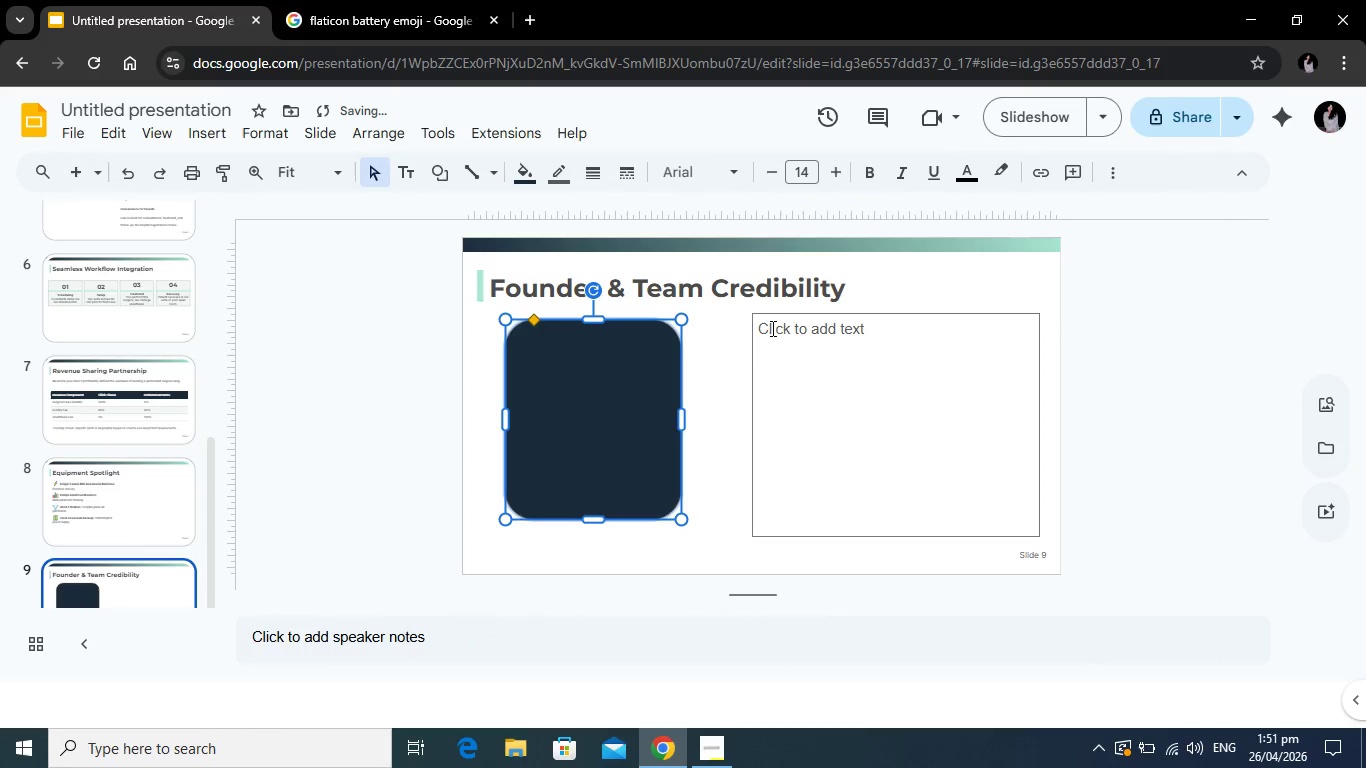 
left_click([771, 328])
 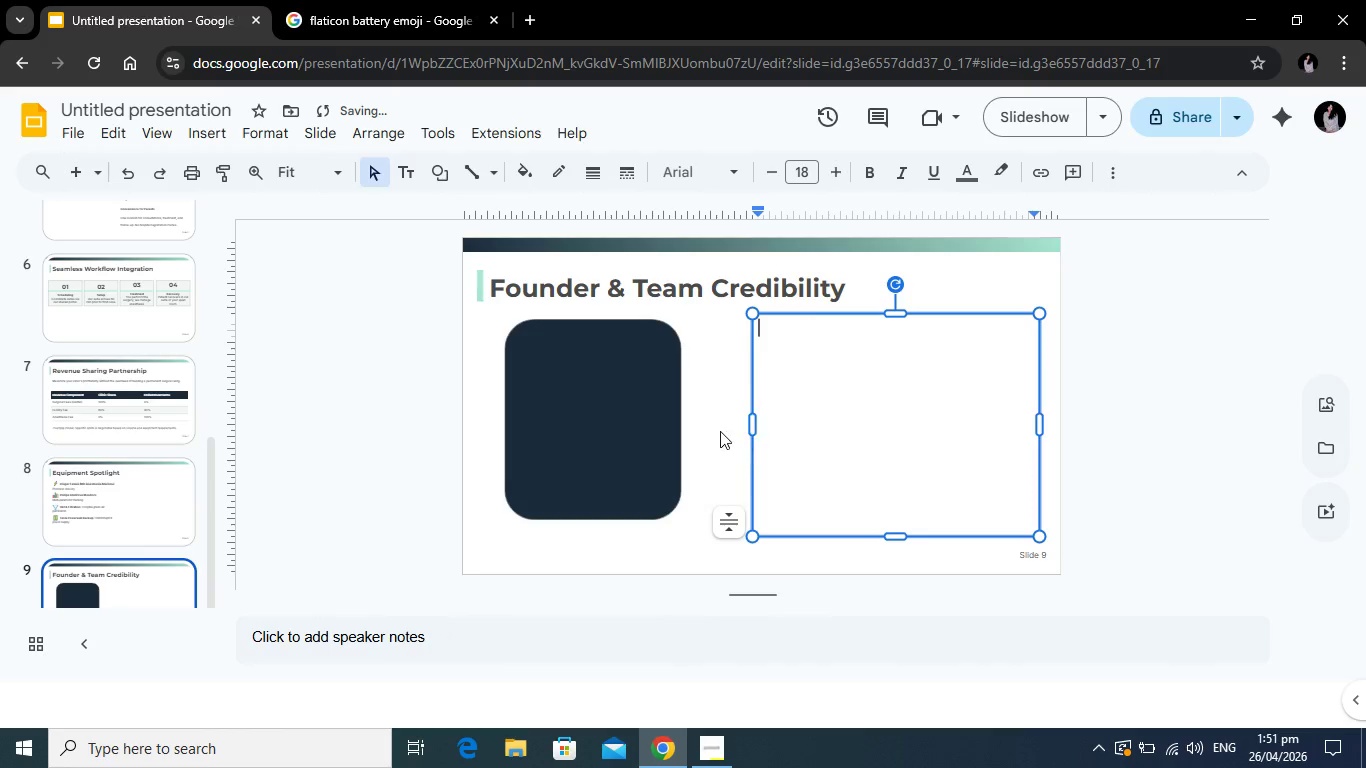 
type(John )
 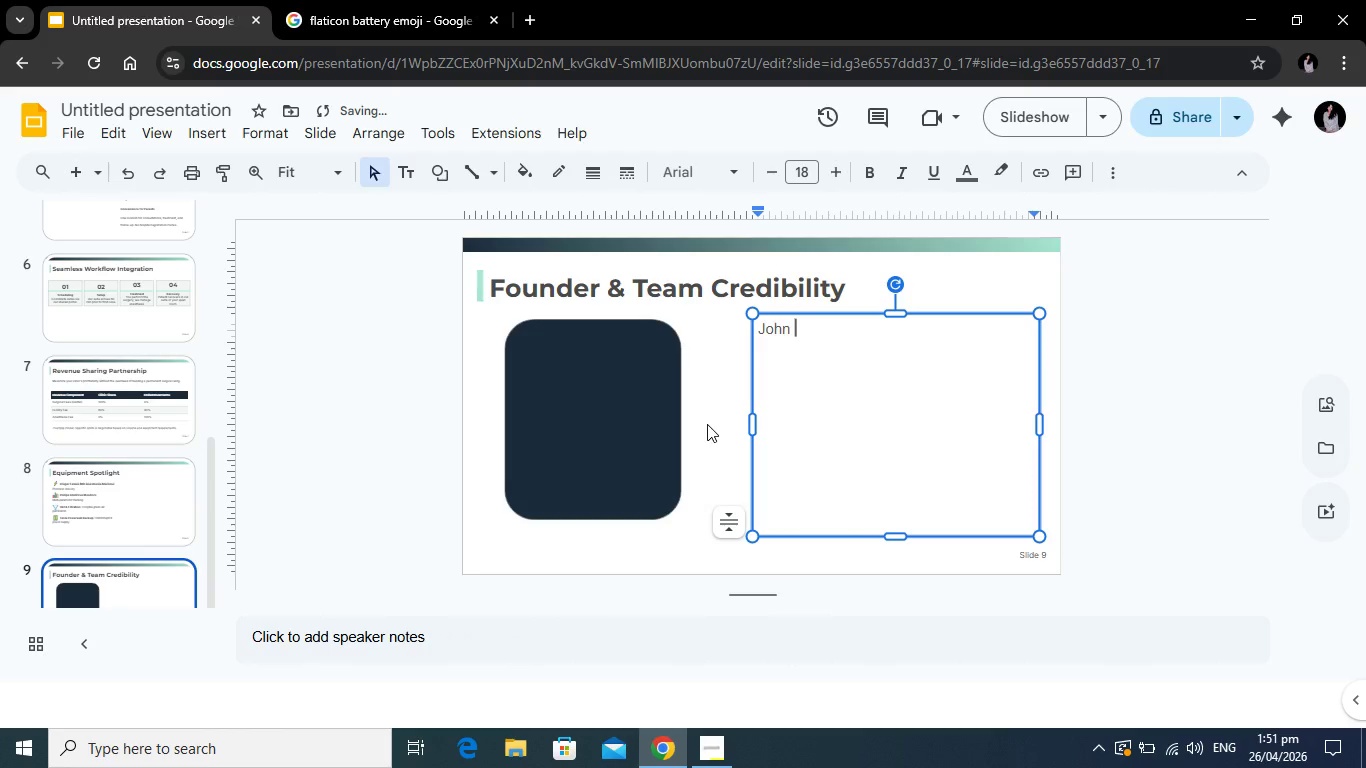 
type(Doe, MD/DDS)
 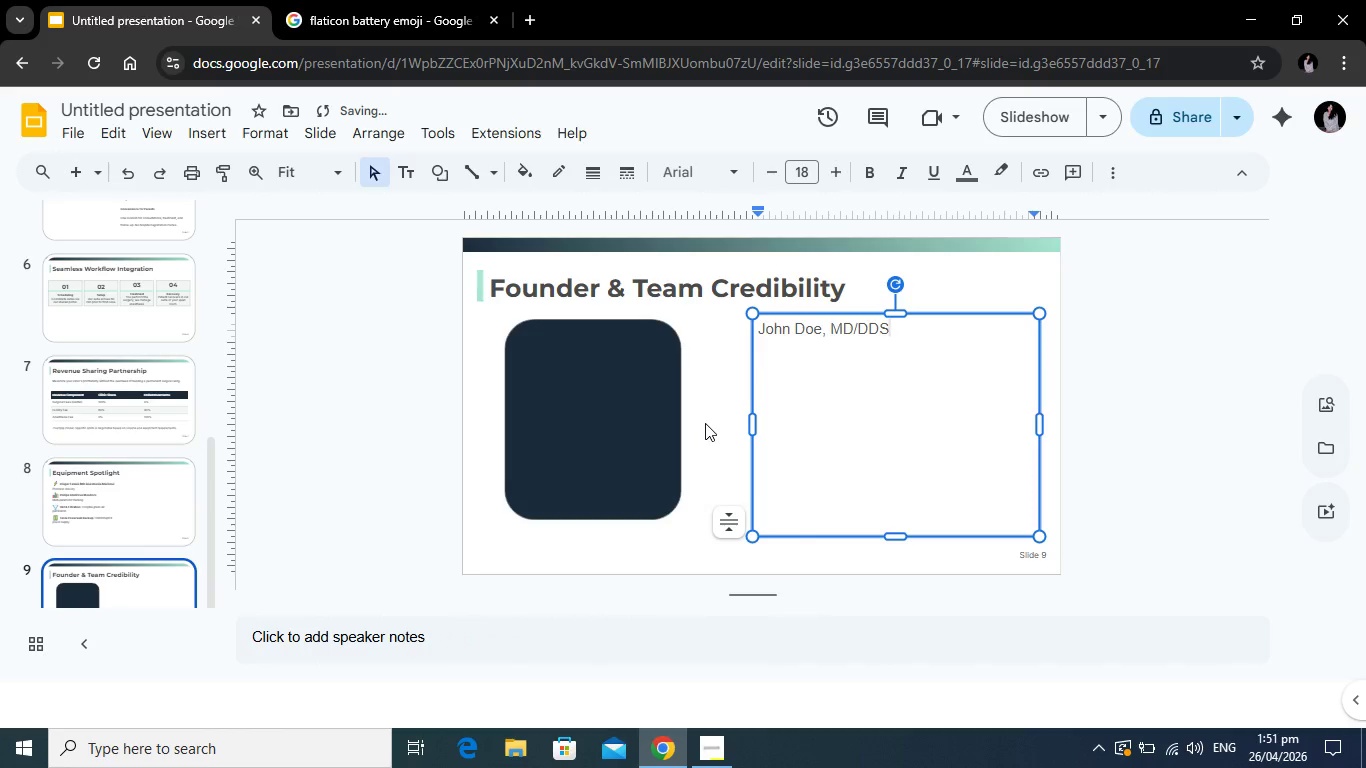 
 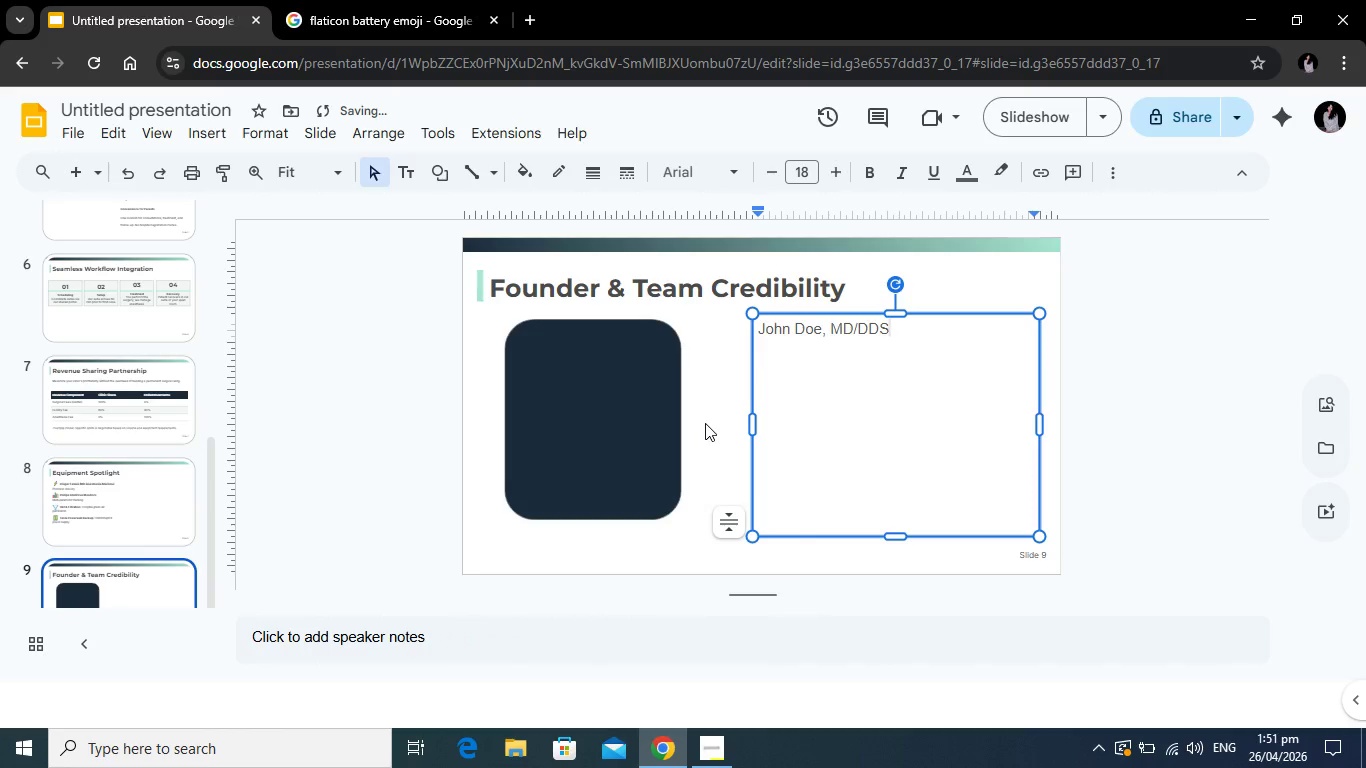 
key(Enter)
 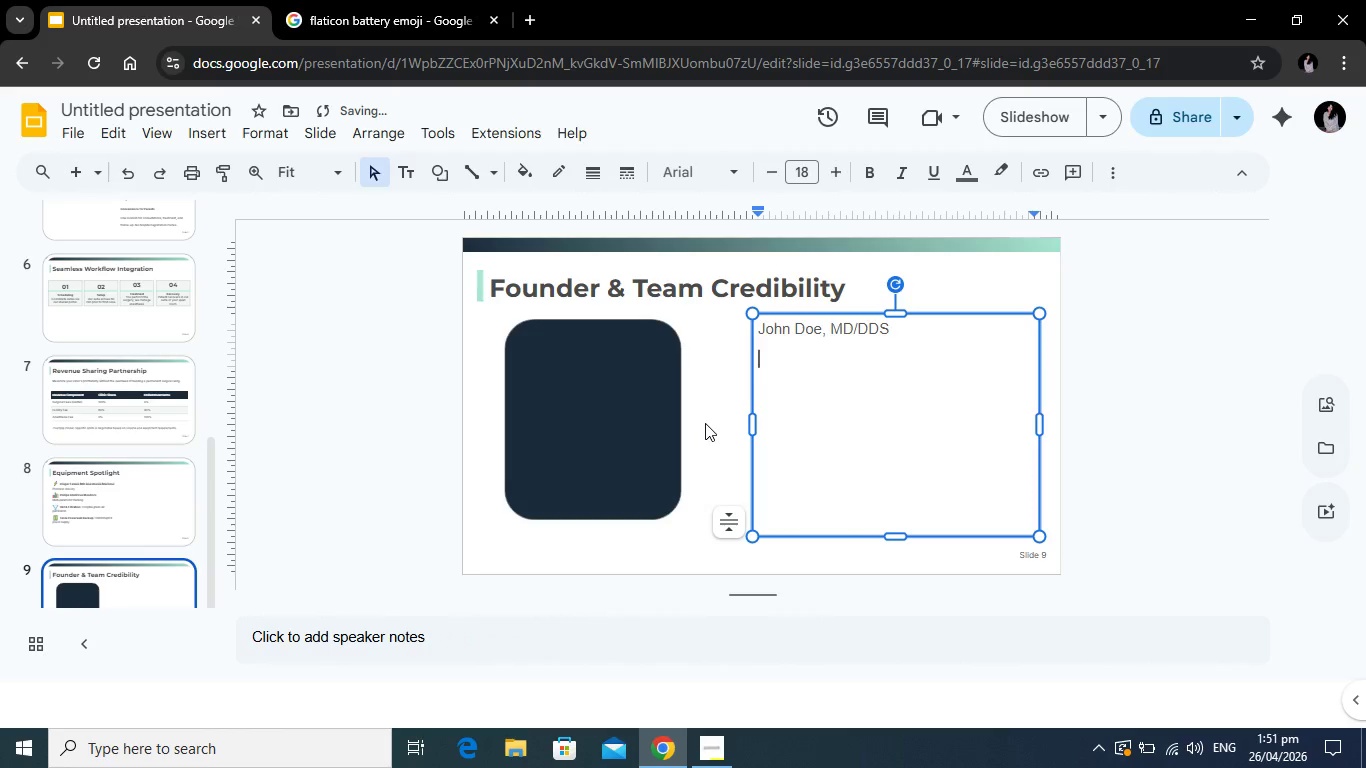 
type(Foundr & Chief Medical Officer)
 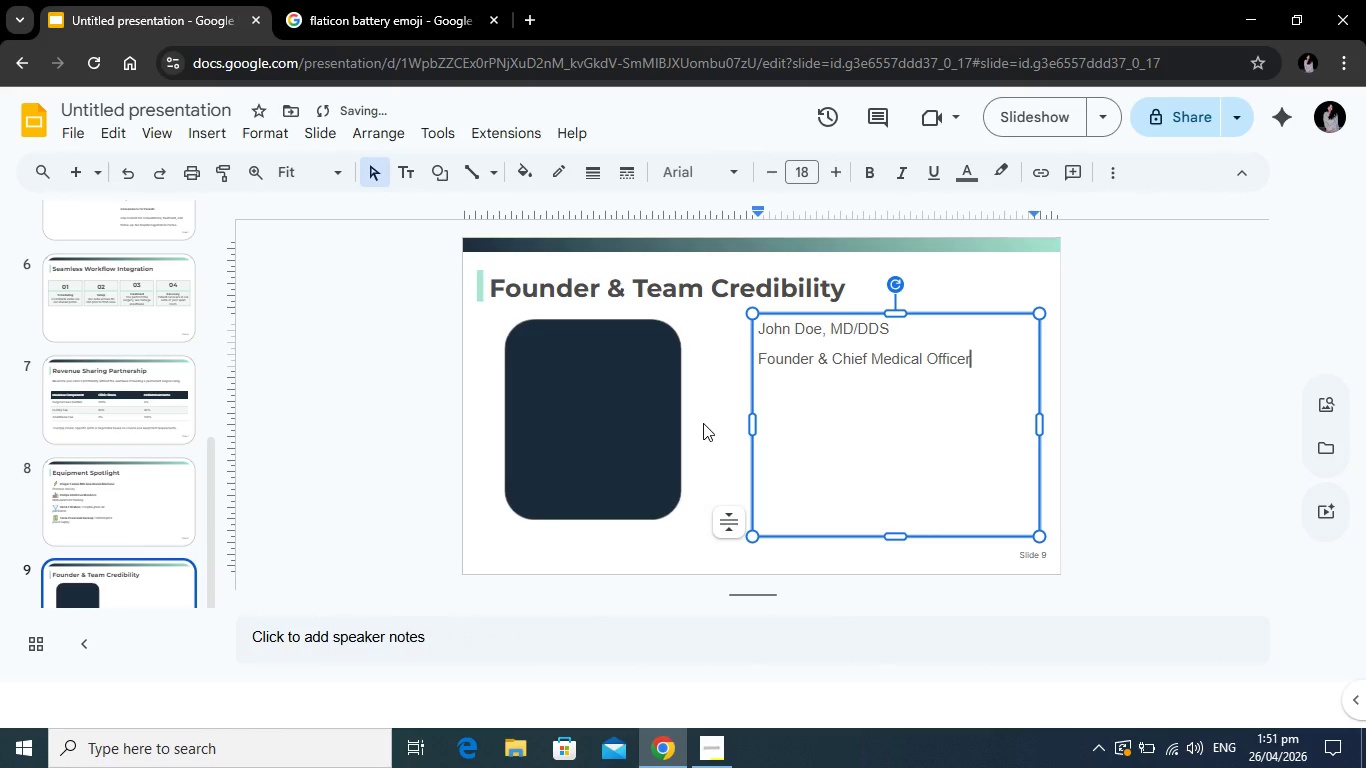 
key(Enter)
 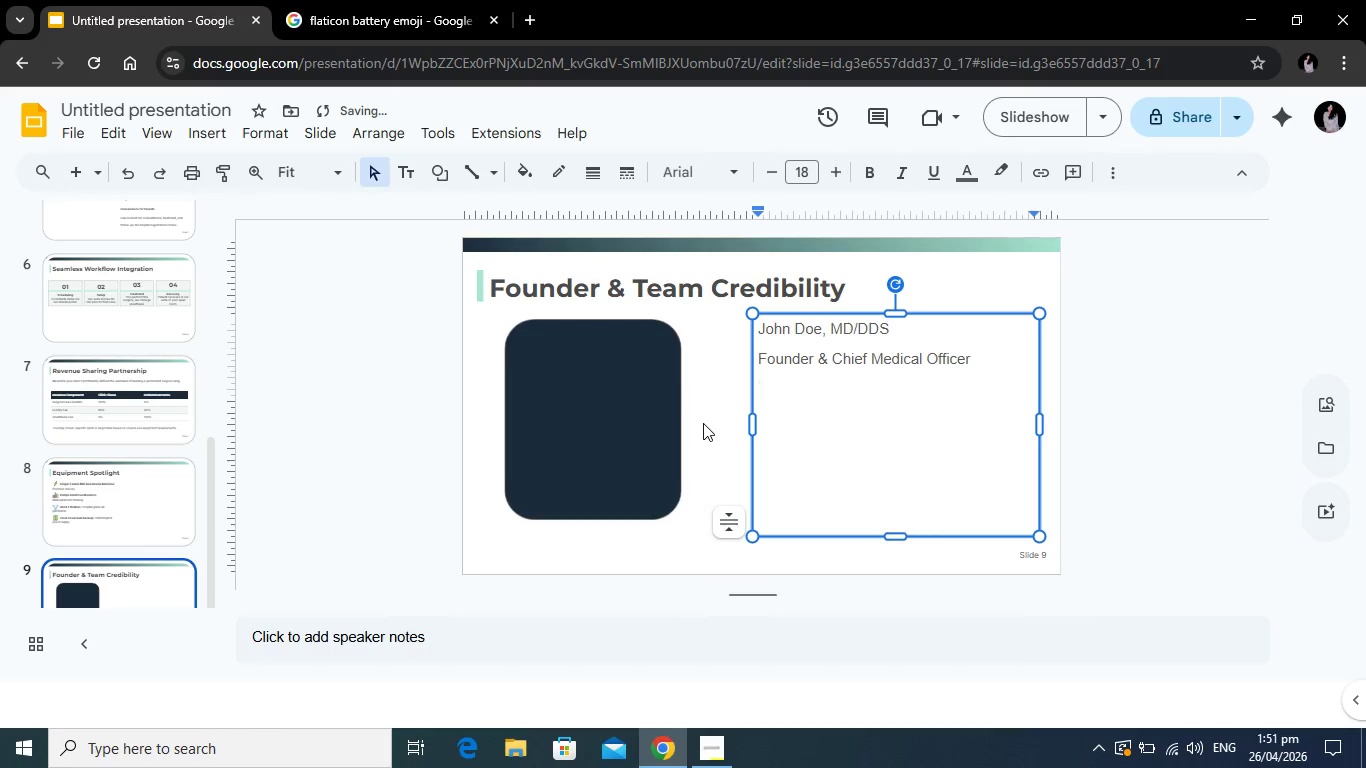 
type(With over 15 years in pediatric dental surgery, Dr. Jo)
key(Backspace)
key(Backspace)
type(E)
key(Backspace)
type(Doe founded MolarMovements to solve the accessibility gap in pediatric specialized care. Our tem)
key(Backspace)
type(am consists of board -certified anesthesiologists and veteran pediatric dental assistants.)
 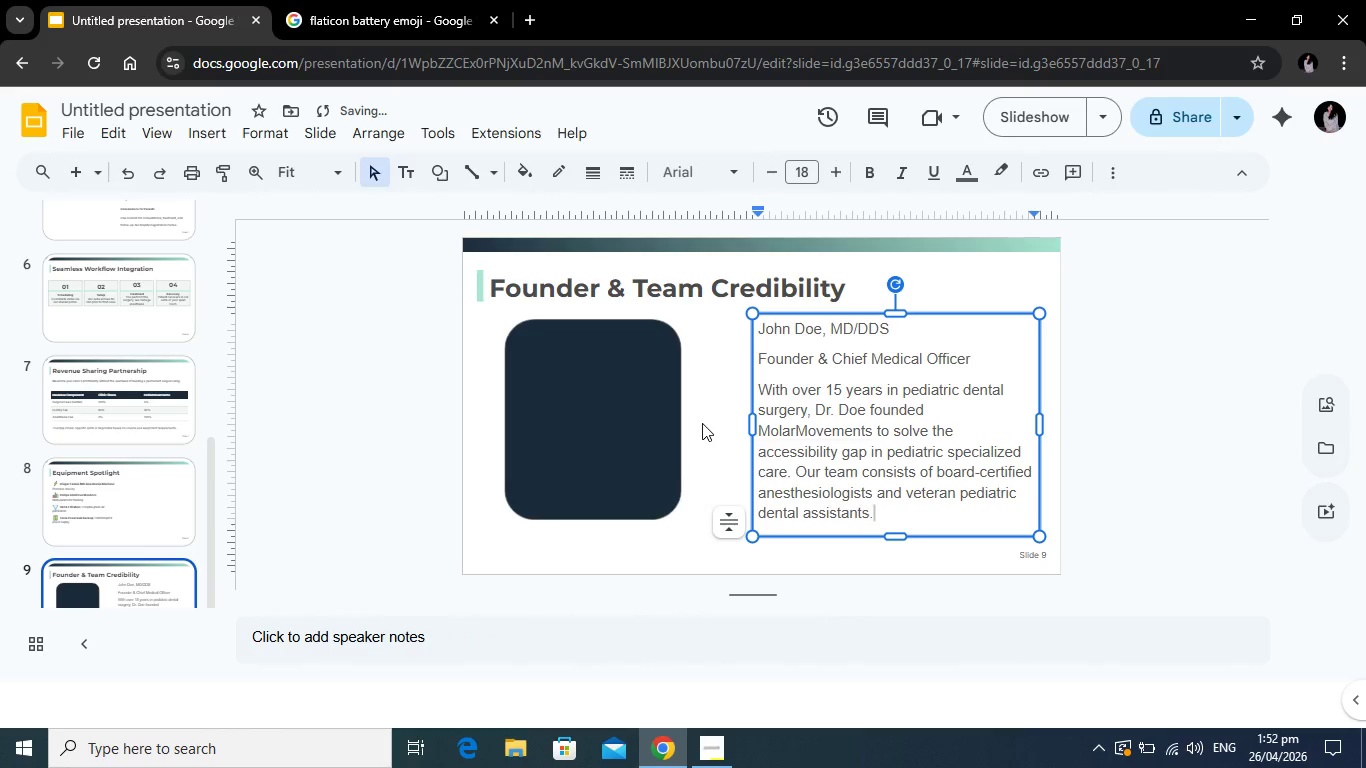 
left_click_drag(start_coordinate=[932, 512], to_coordinate=[755, 334])
 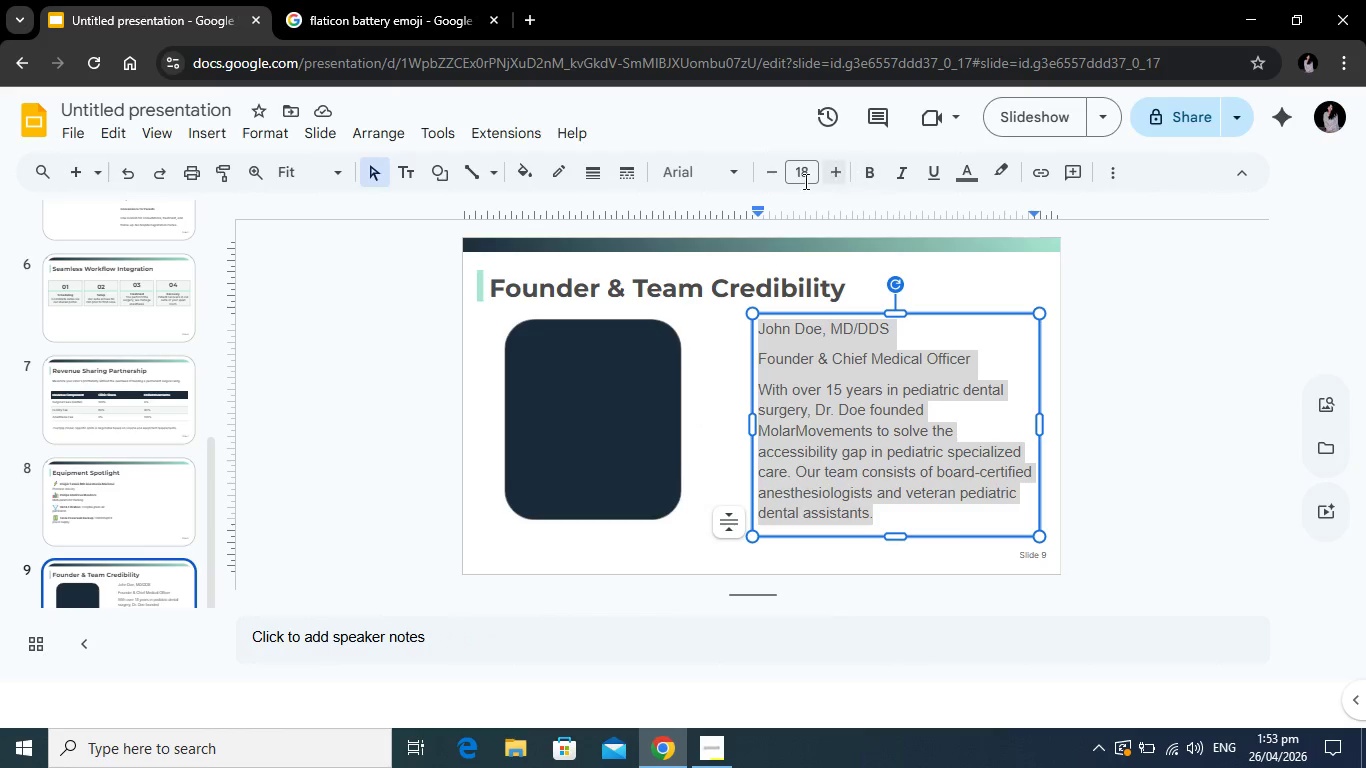 
double_click([783, 173])
 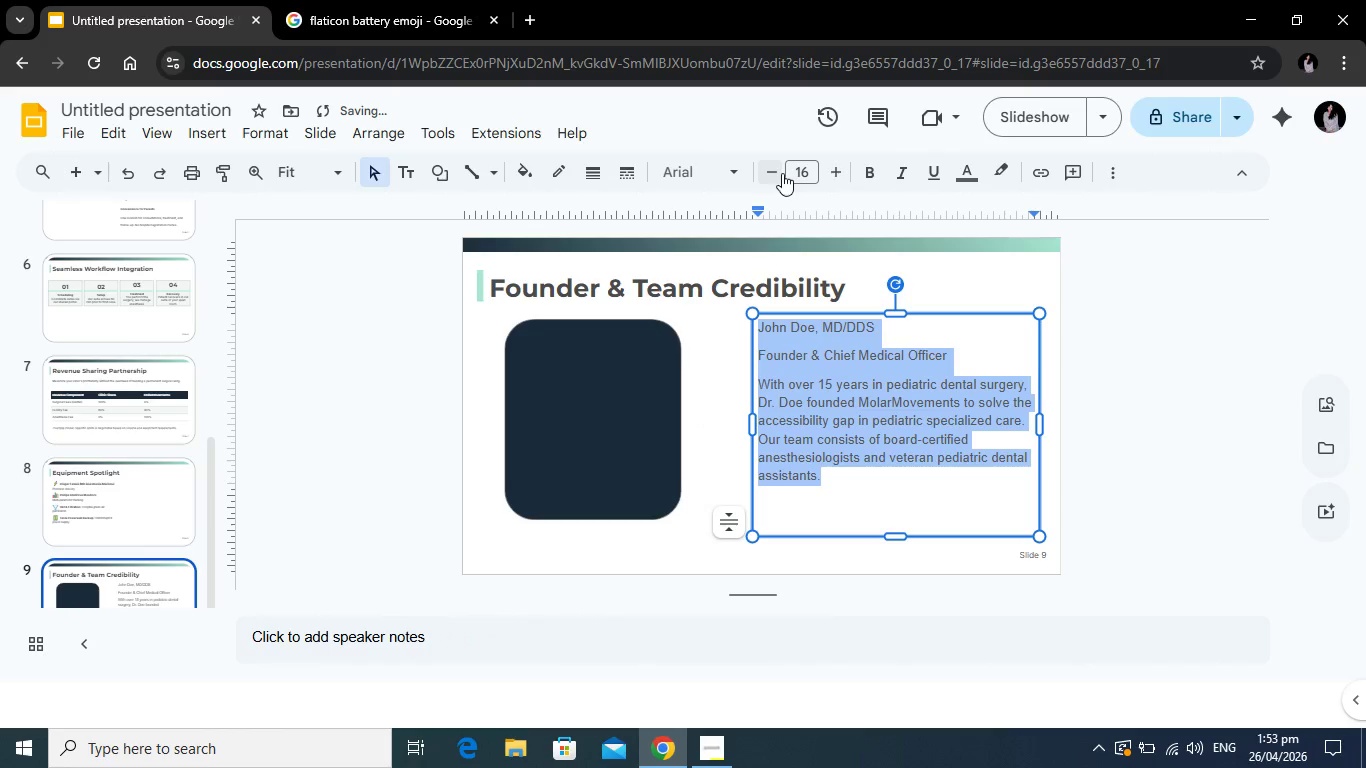 
left_click([782, 173])
 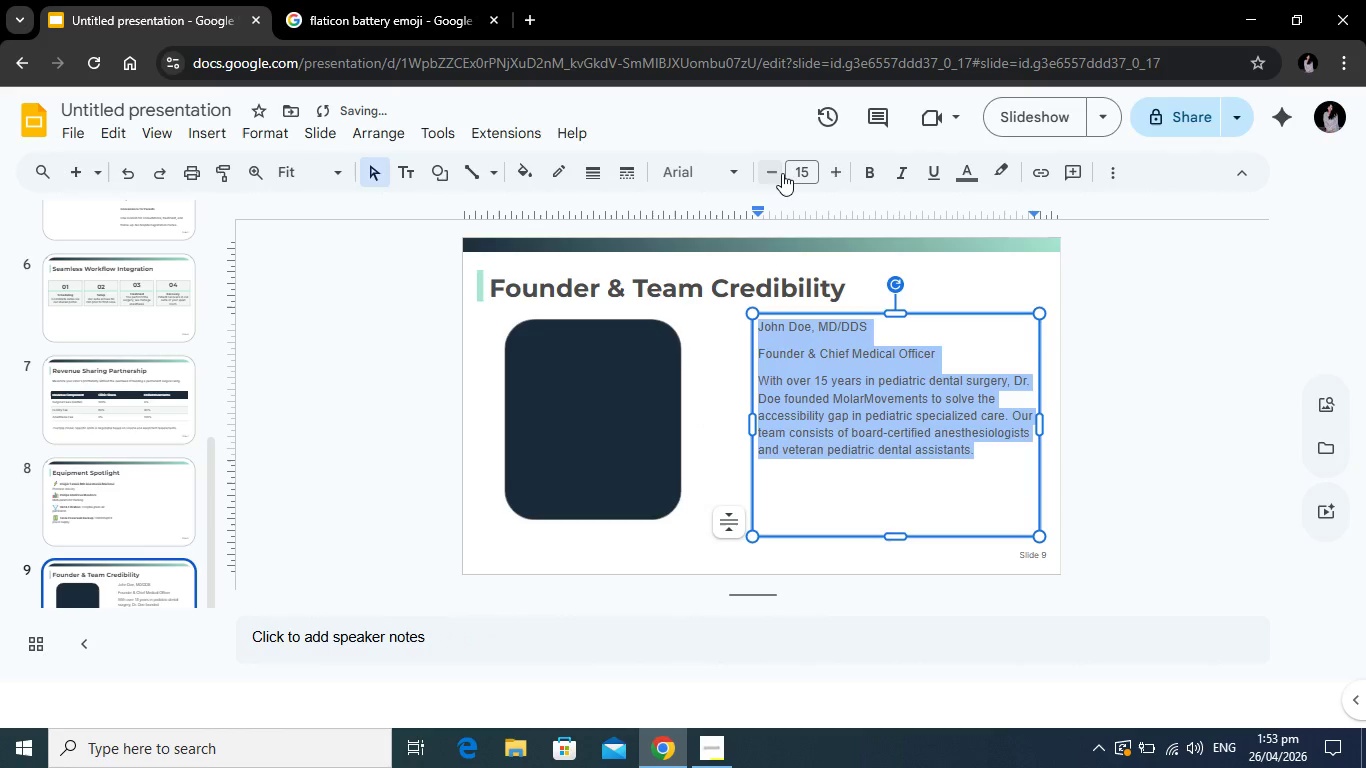 
left_click([782, 173])
 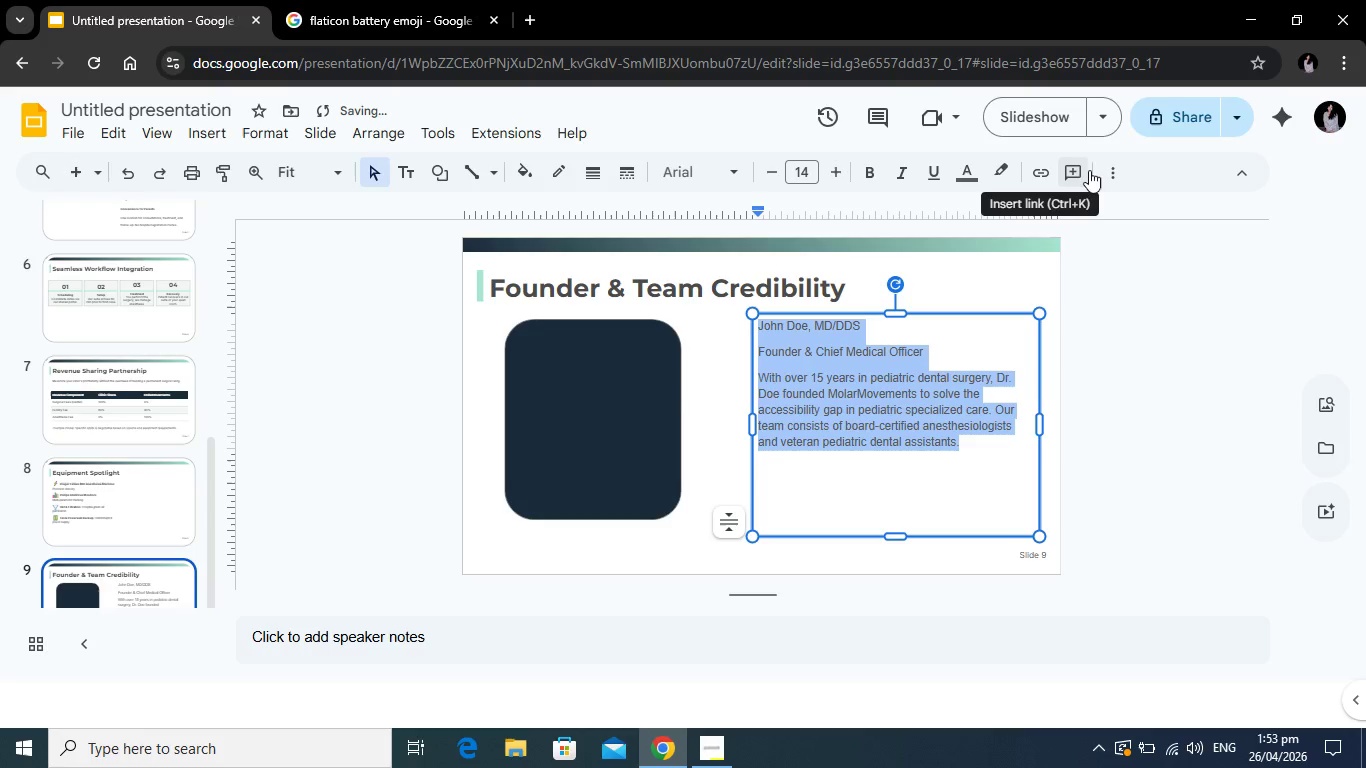 
left_click([1107, 177])
 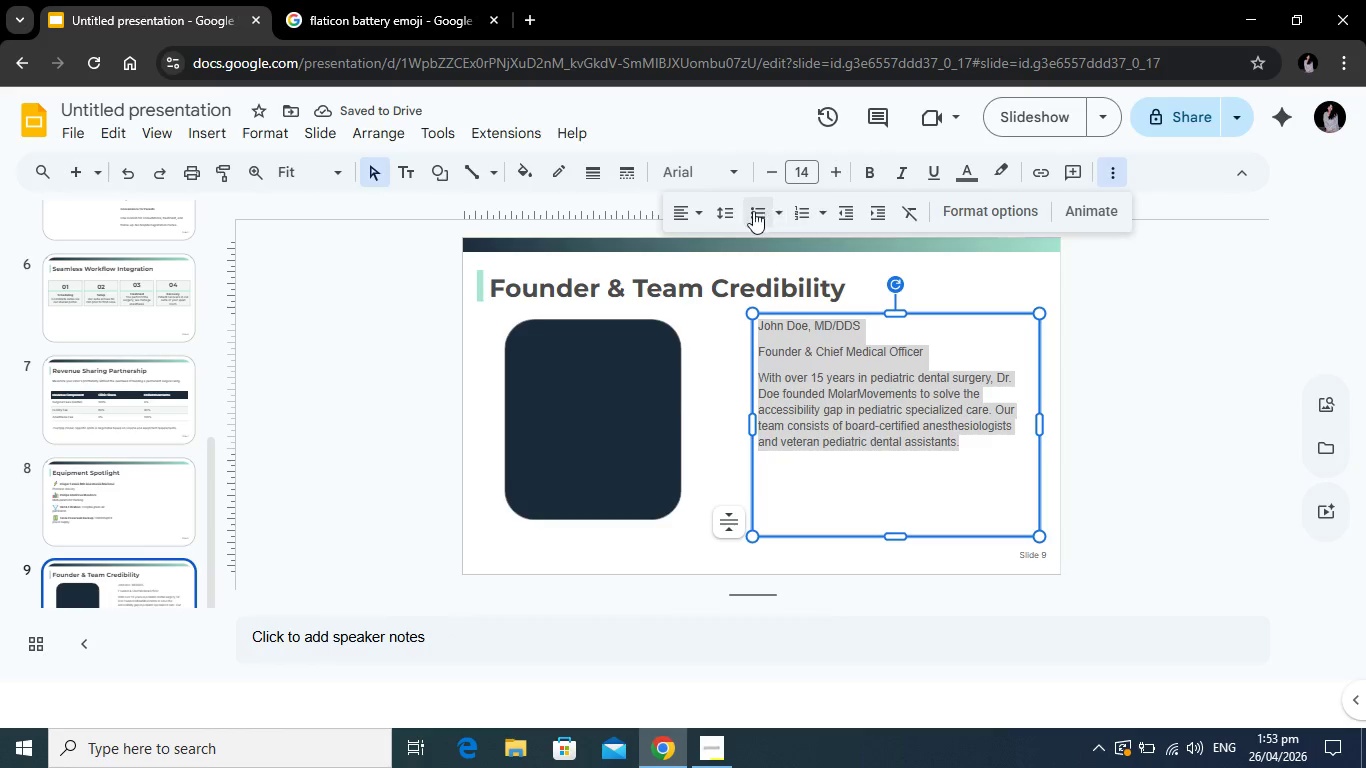 
left_click([743, 212])
 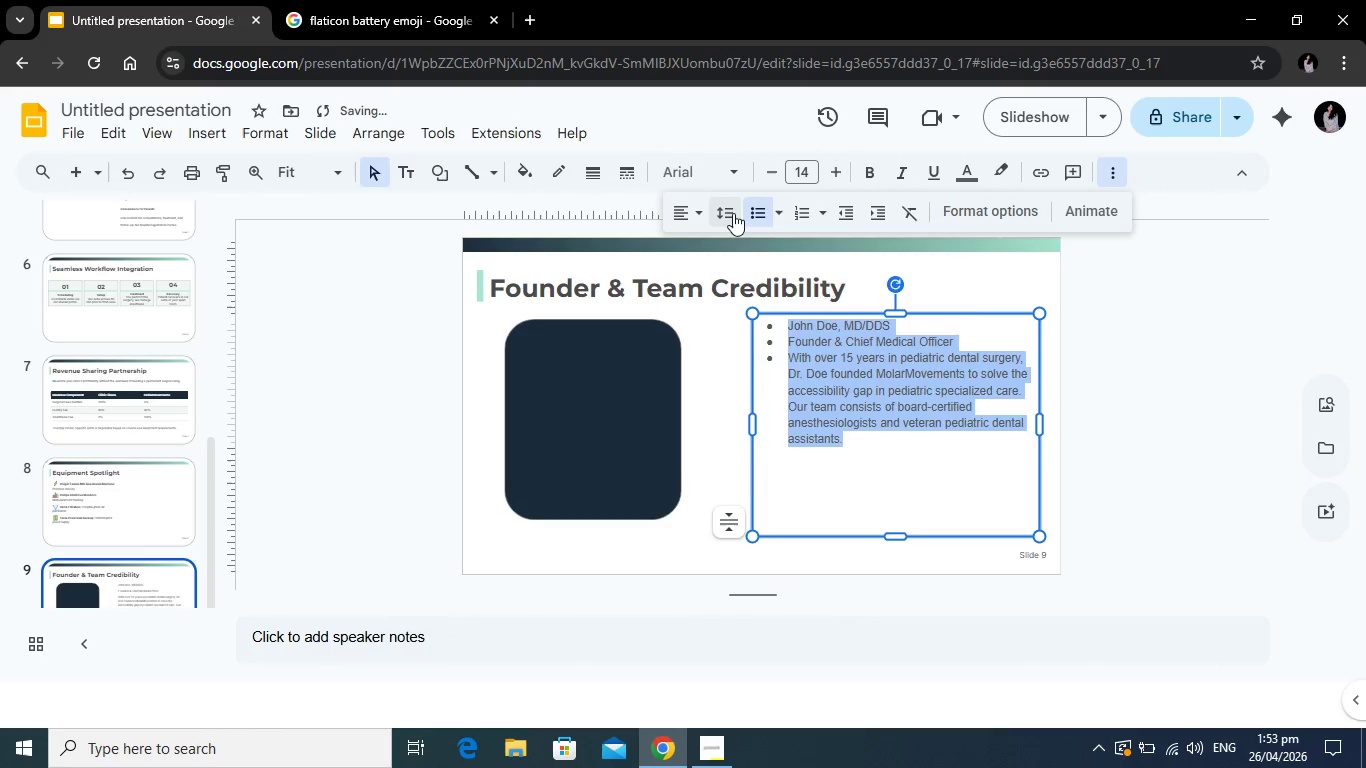 
left_click([733, 213])
 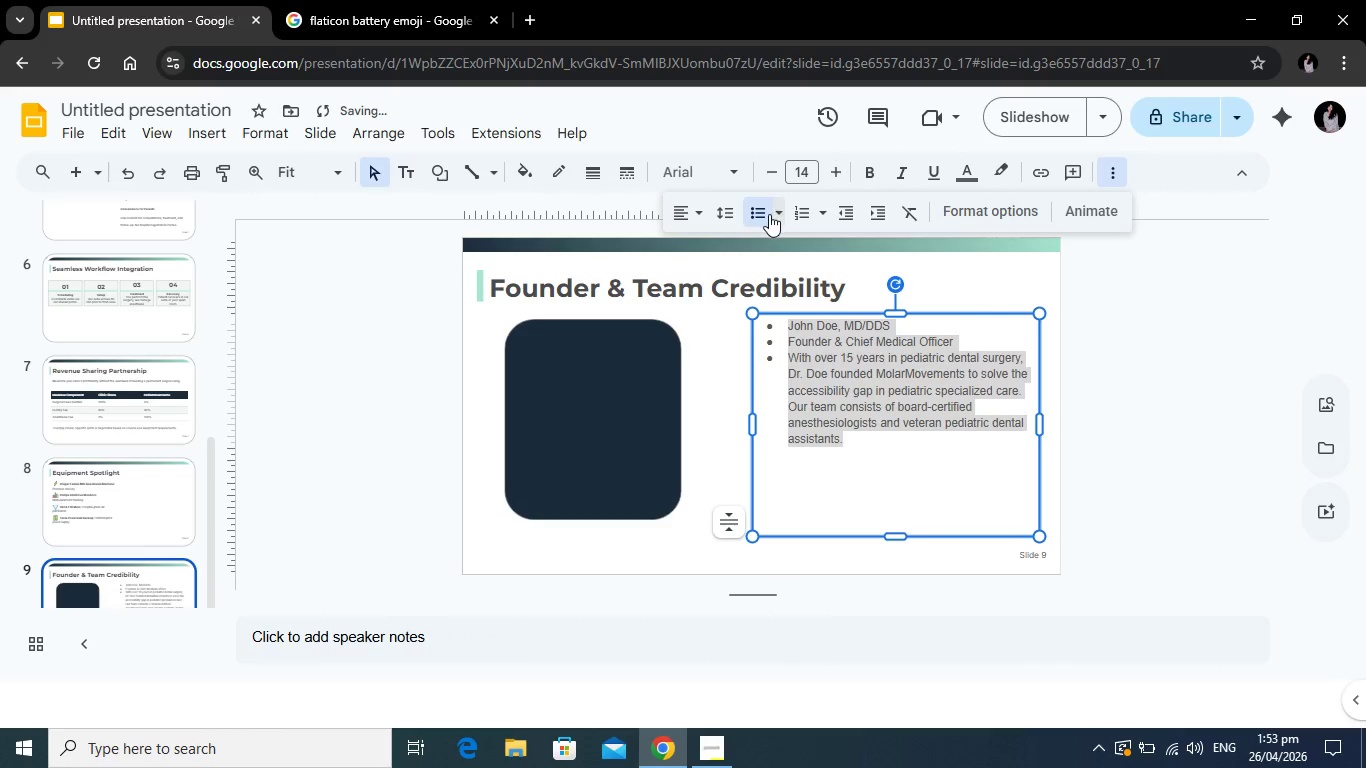 
left_click([767, 214])
 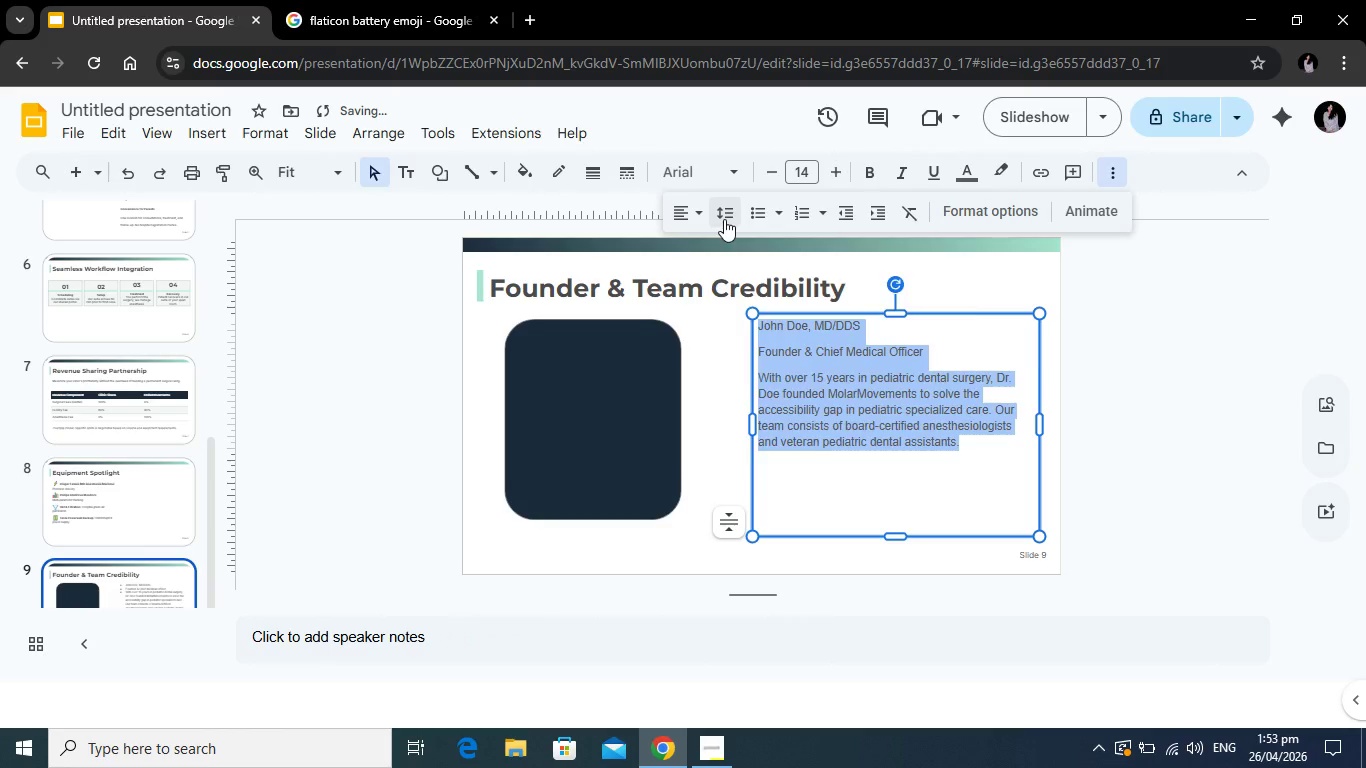 
left_click([724, 219])
 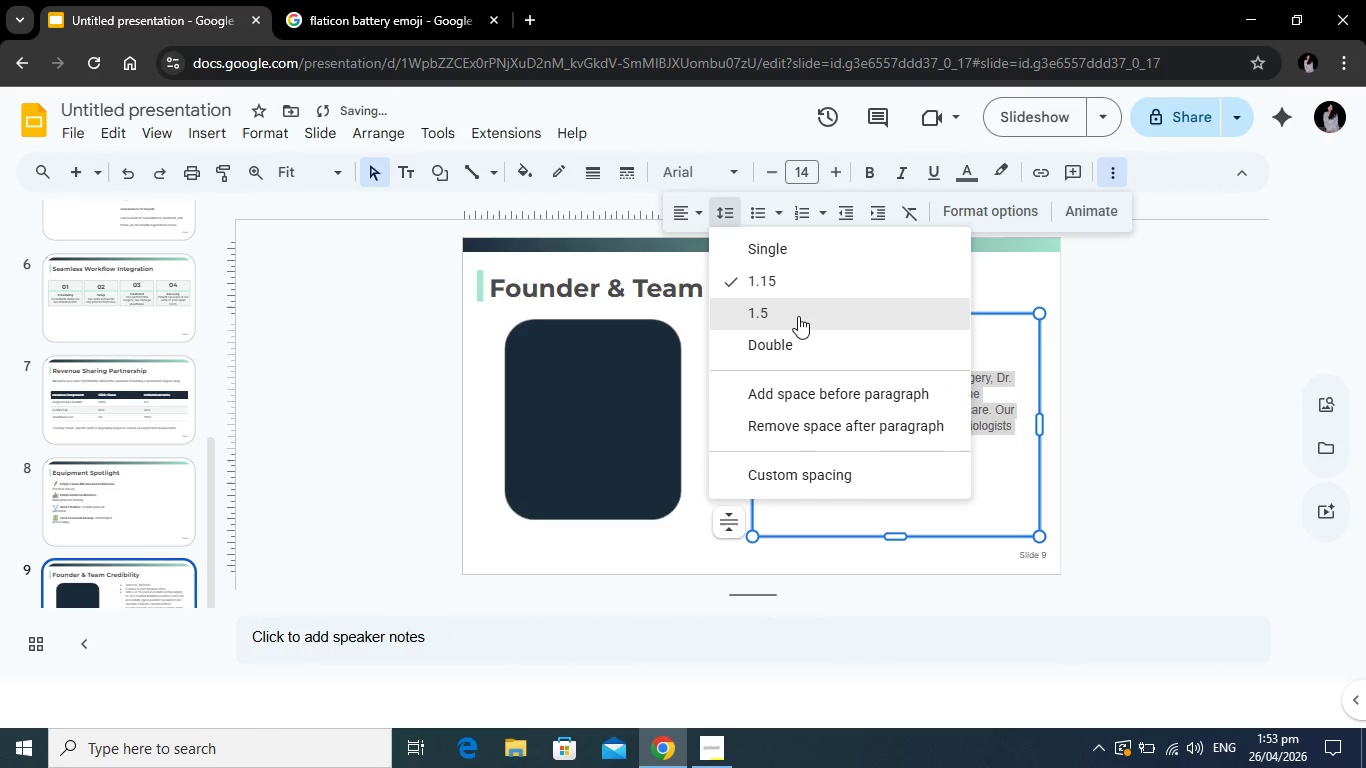 
left_click([798, 316])
 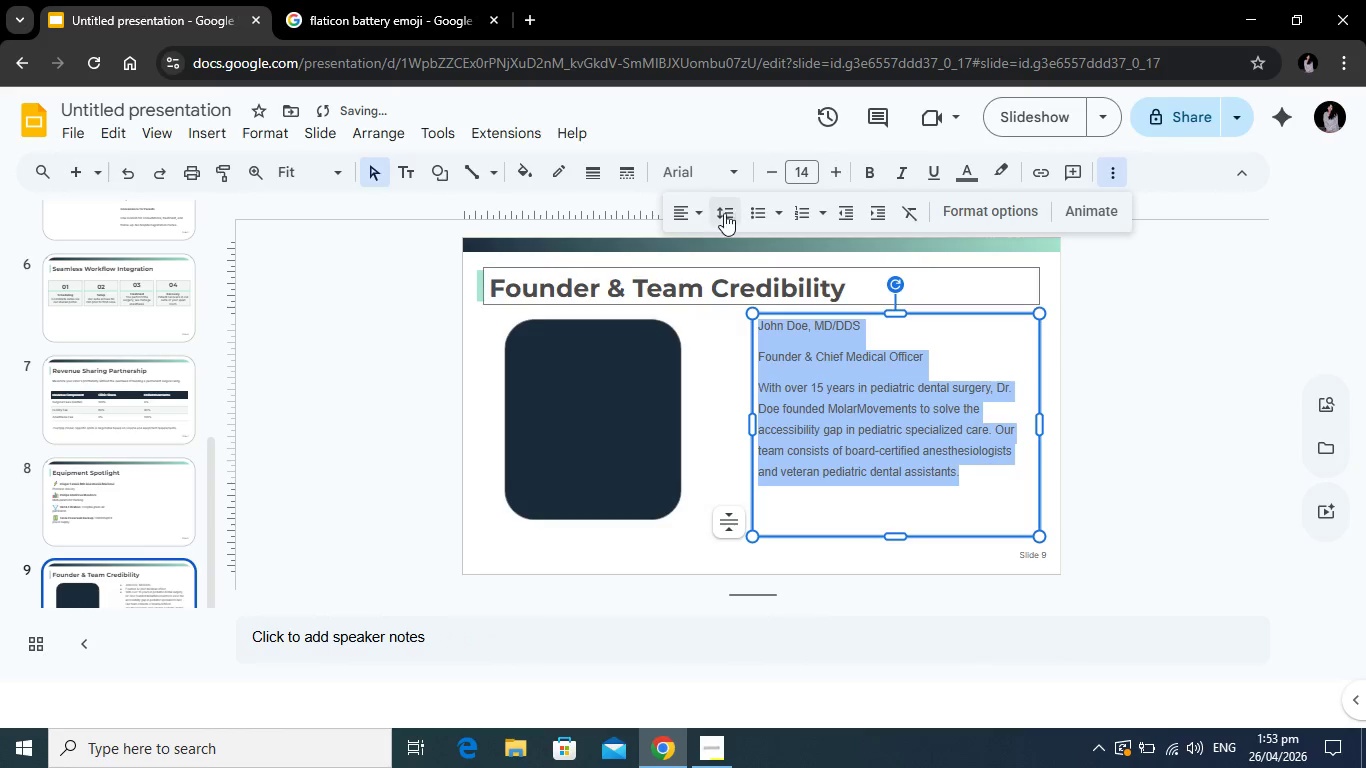 
left_click([682, 216])
 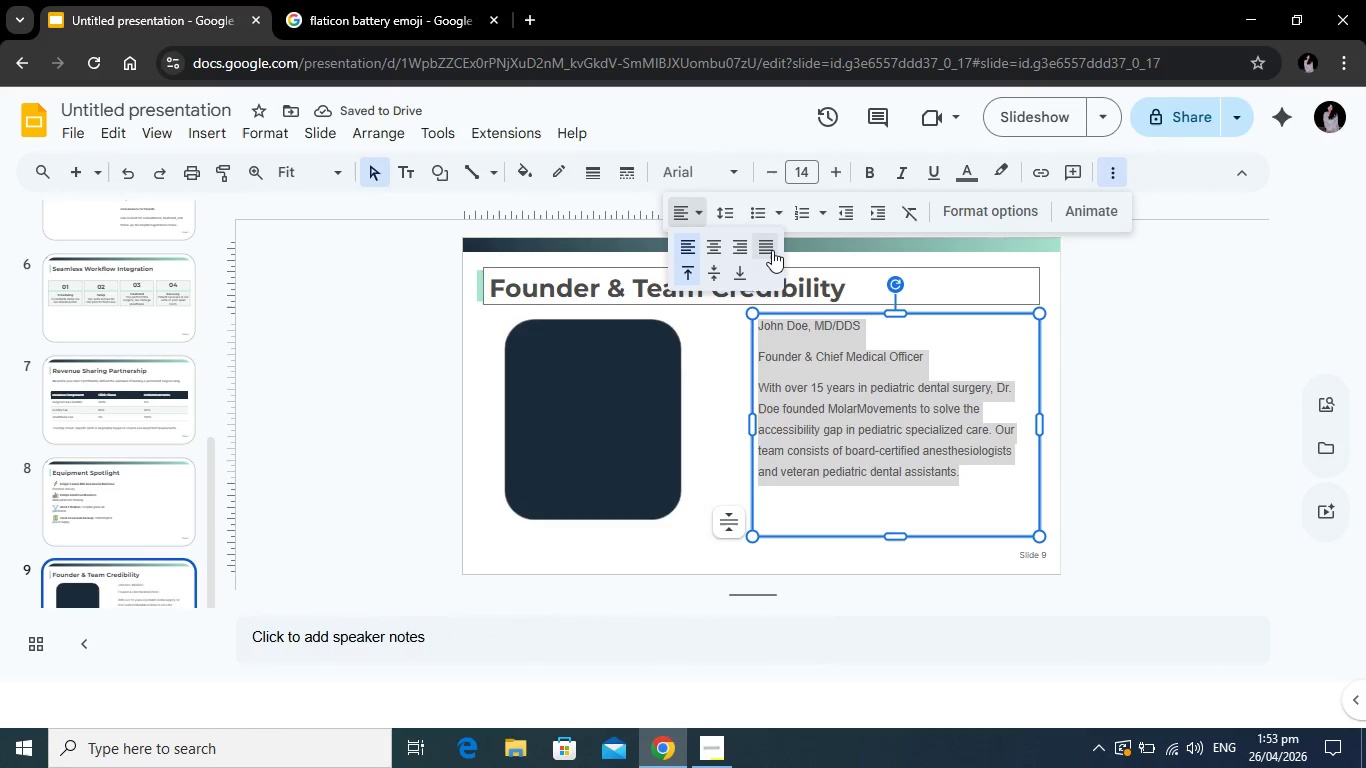 
left_click([771, 249])
 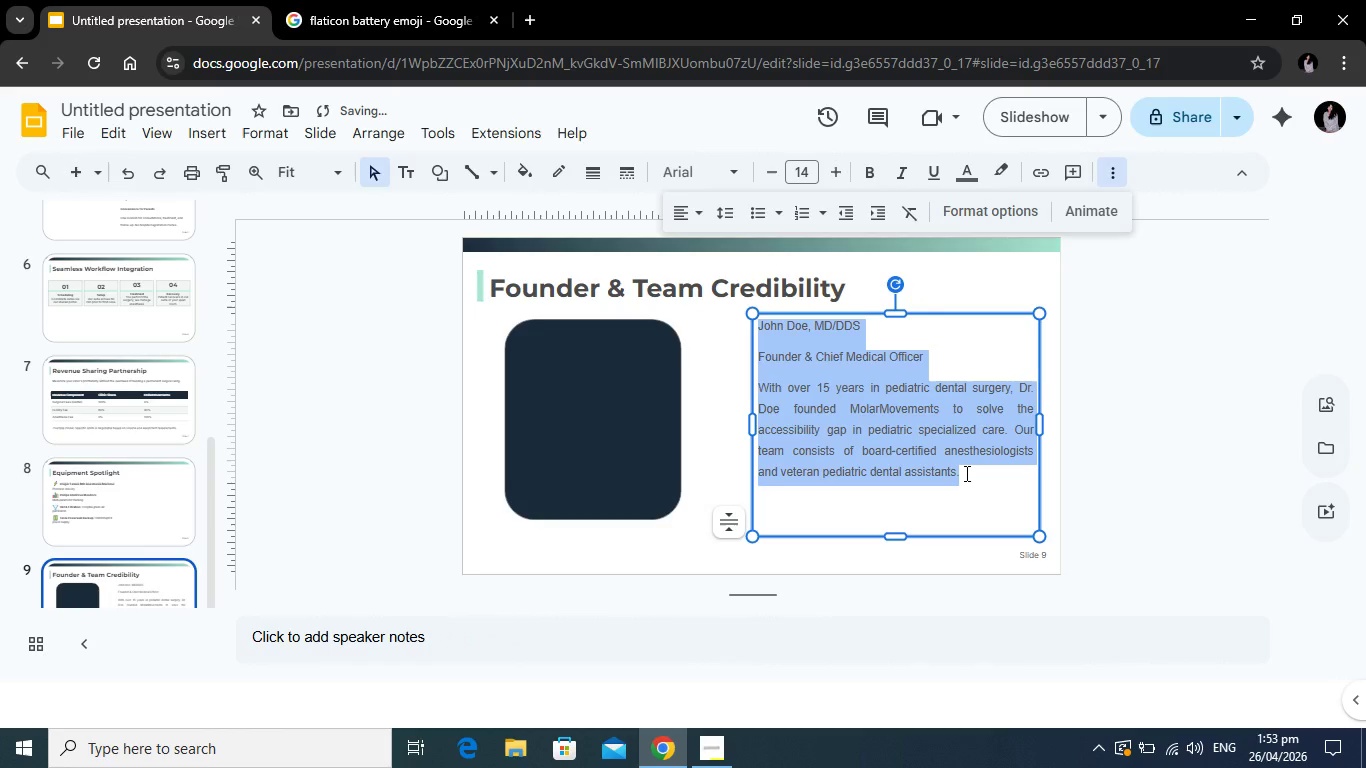 
left_click([965, 473])
 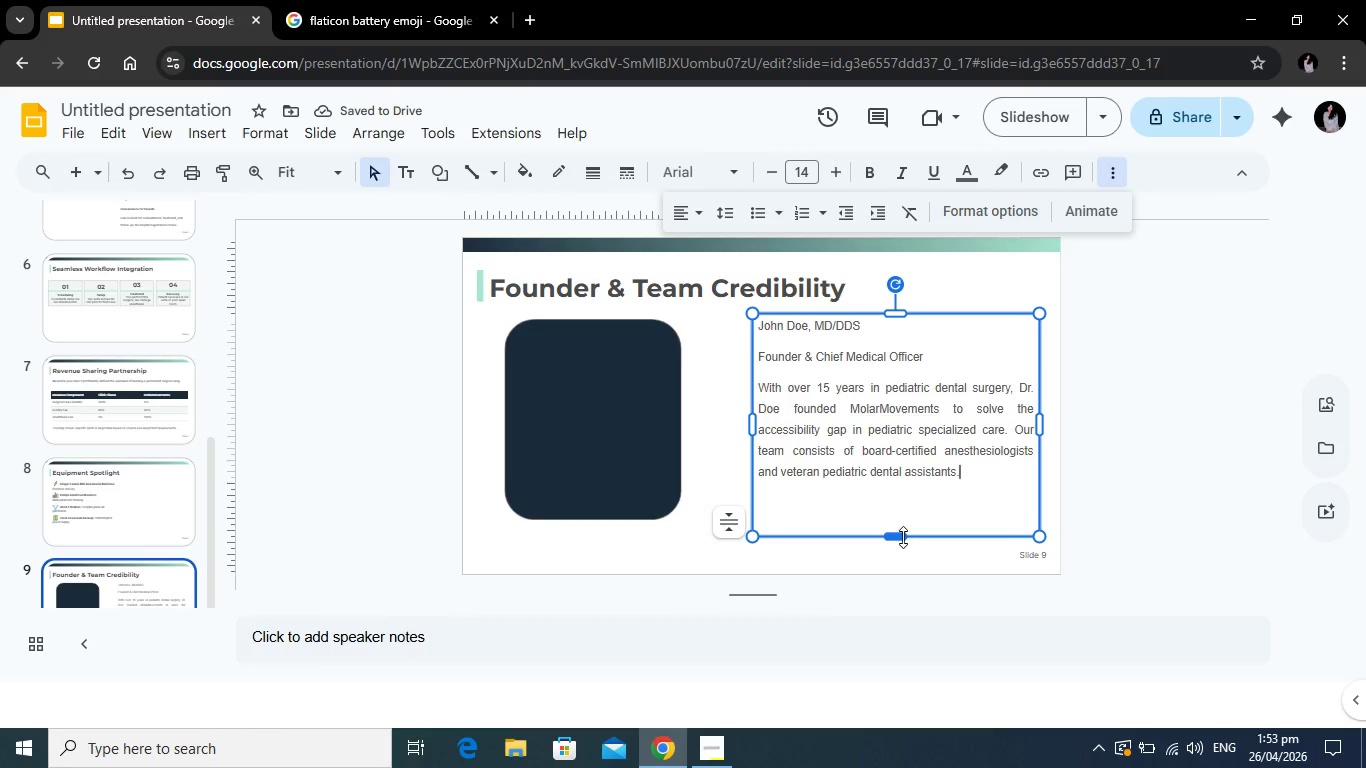 
left_click_drag(start_coordinate=[903, 537], to_coordinate=[905, 493])
 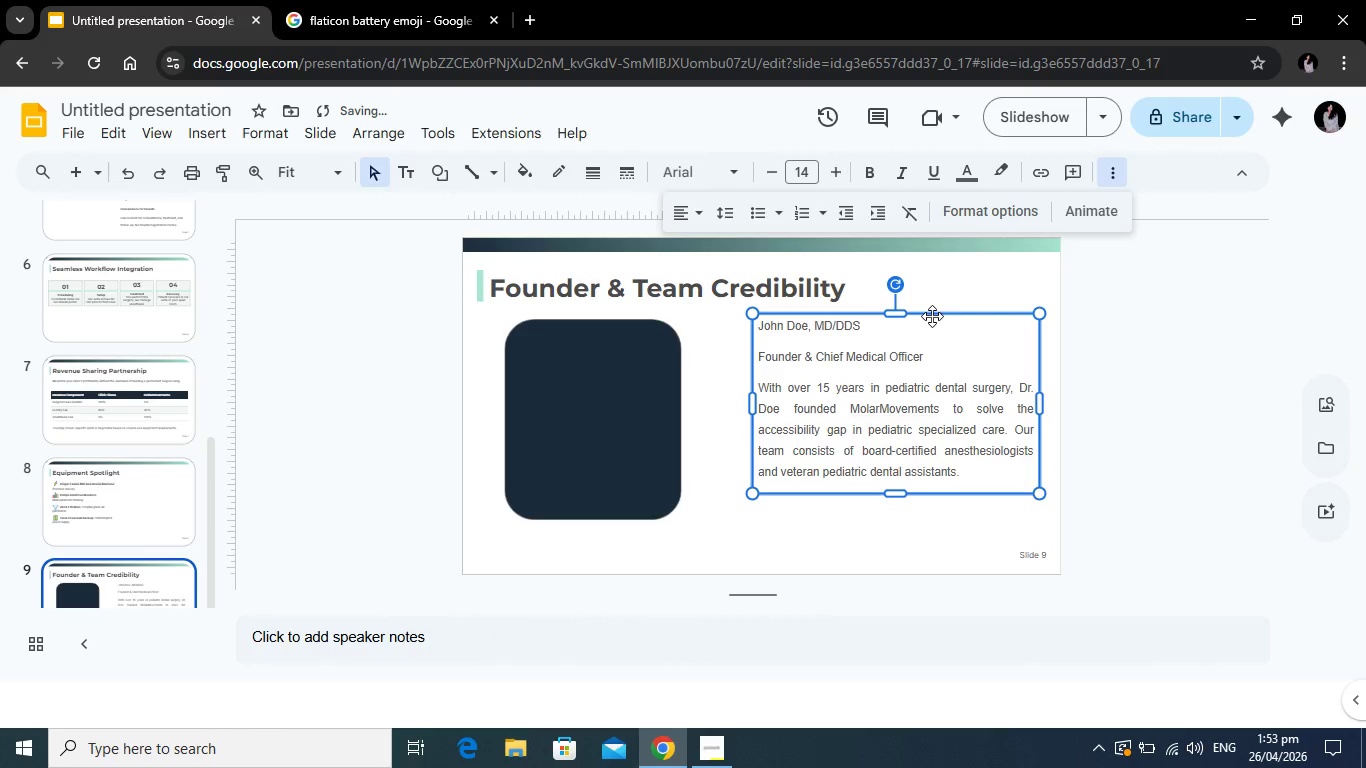 
left_click_drag(start_coordinate=[931, 315], to_coordinate=[912, 328])
 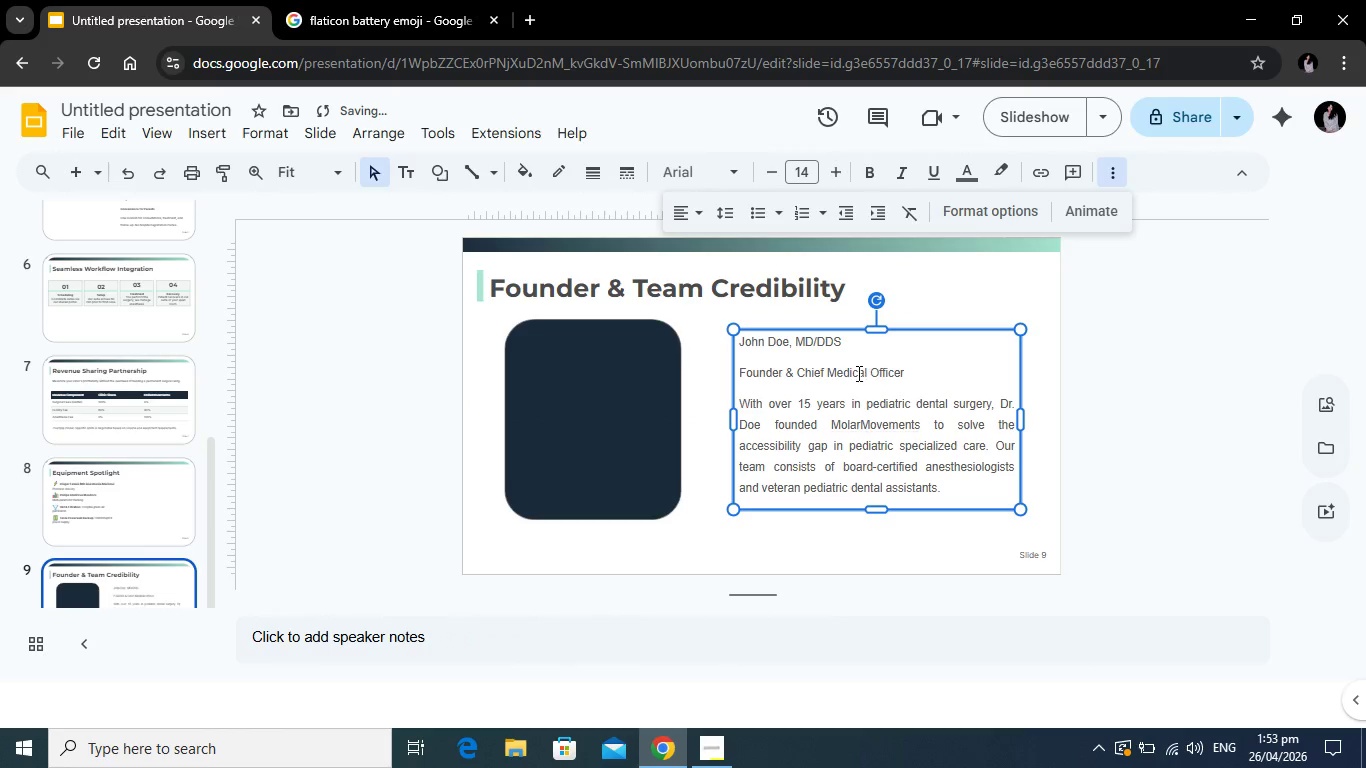 
left_click([857, 373])
 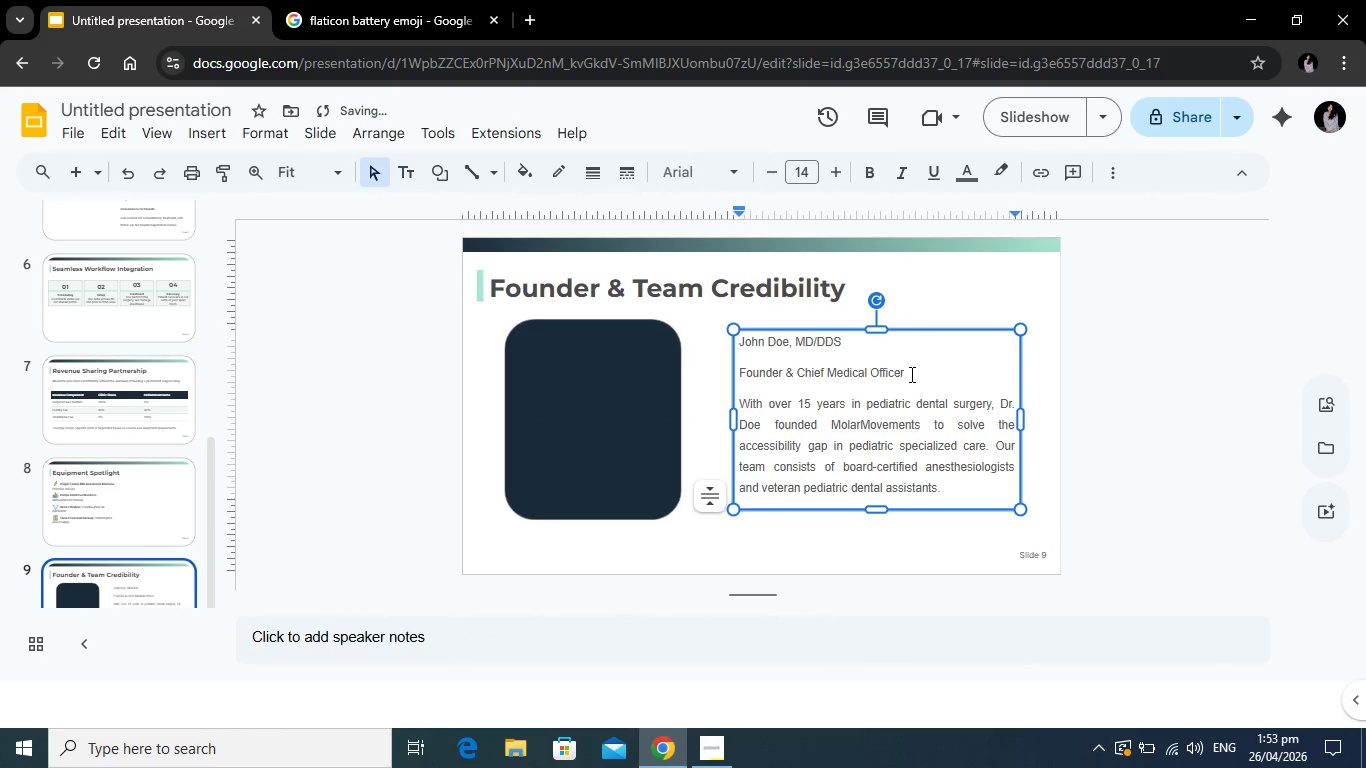 
left_click_drag(start_coordinate=[910, 374], to_coordinate=[736, 343])
 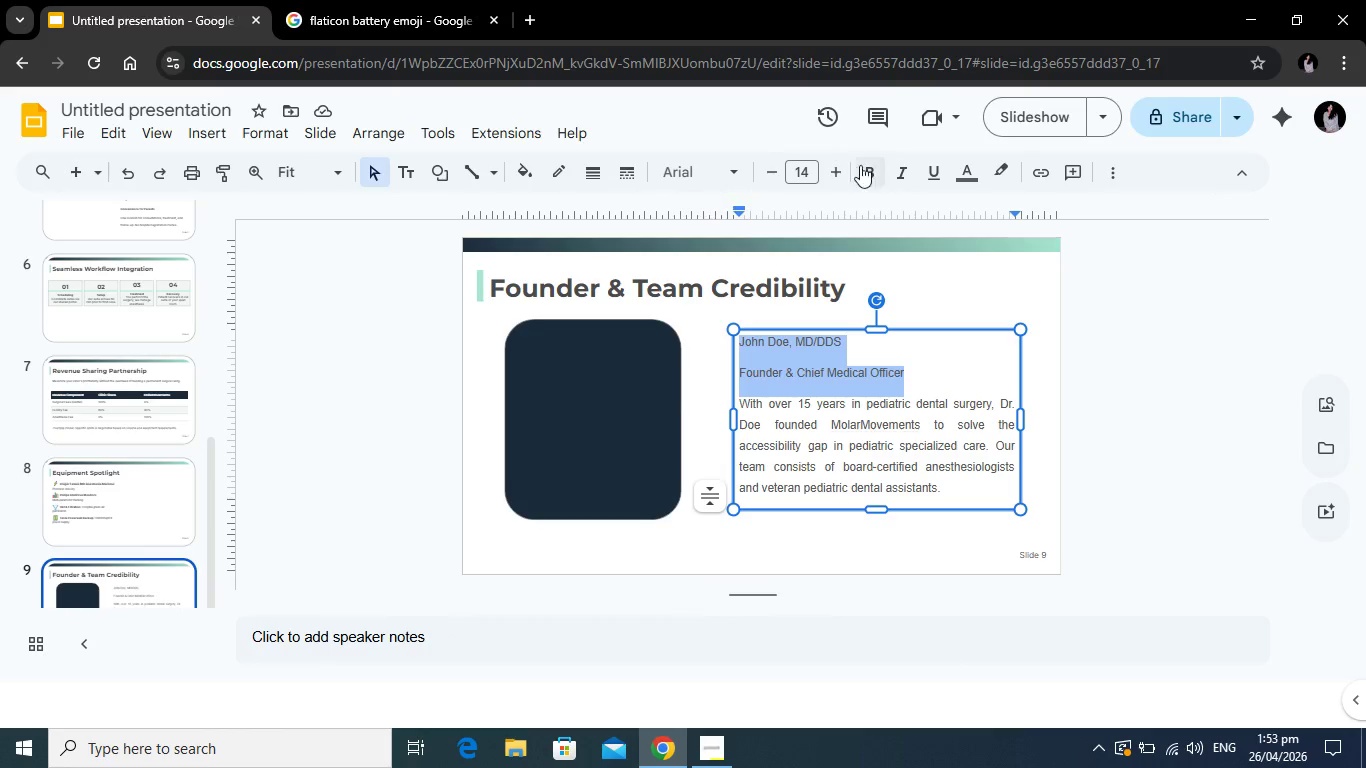 
left_click([870, 163])
 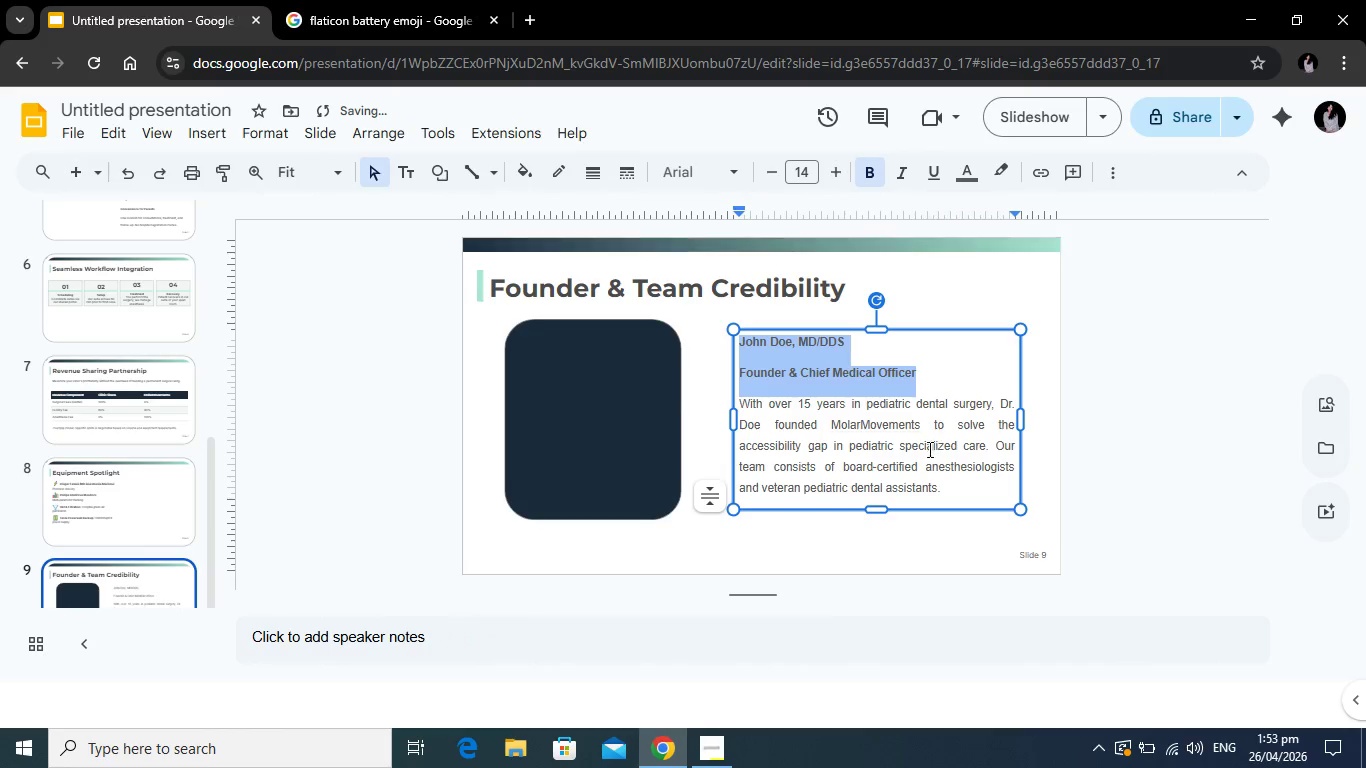 
left_click([943, 483])
 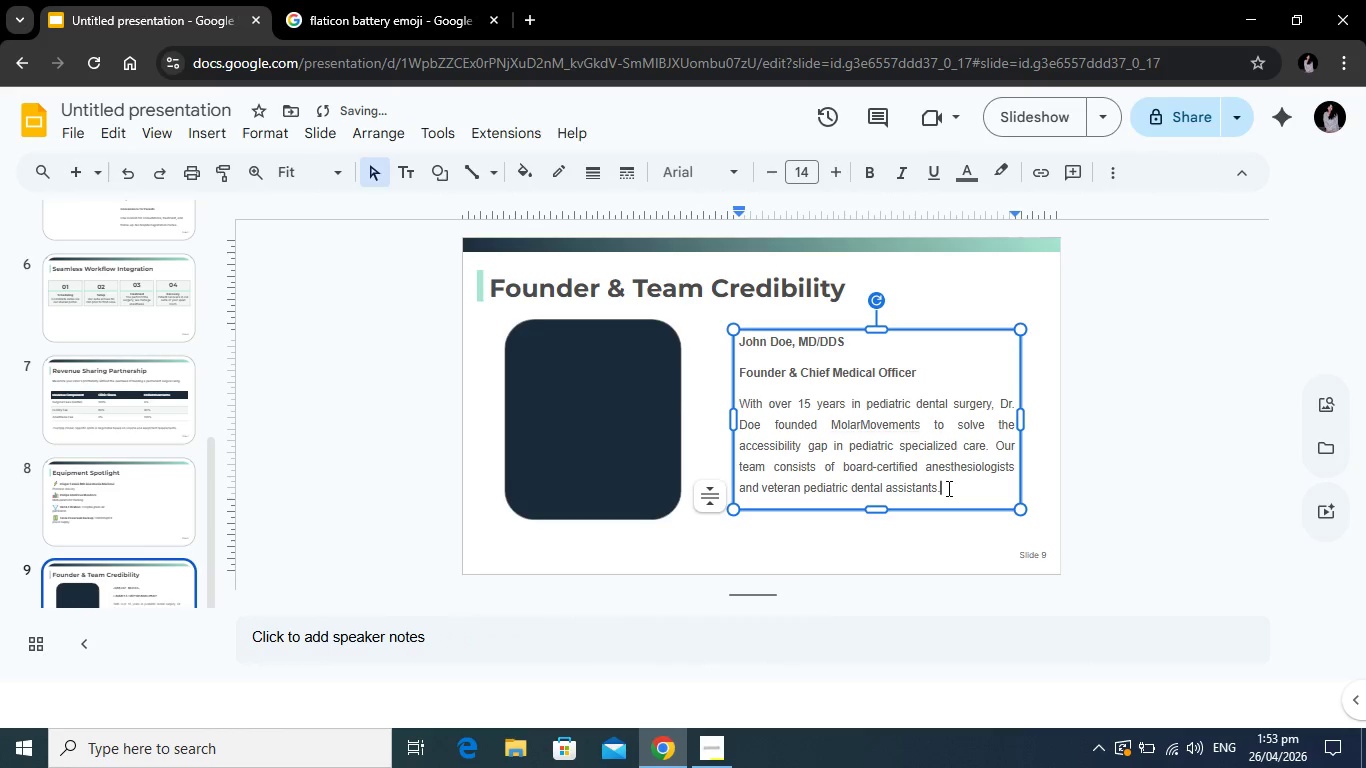 
left_click_drag(start_coordinate=[947, 488], to_coordinate=[737, 343])
 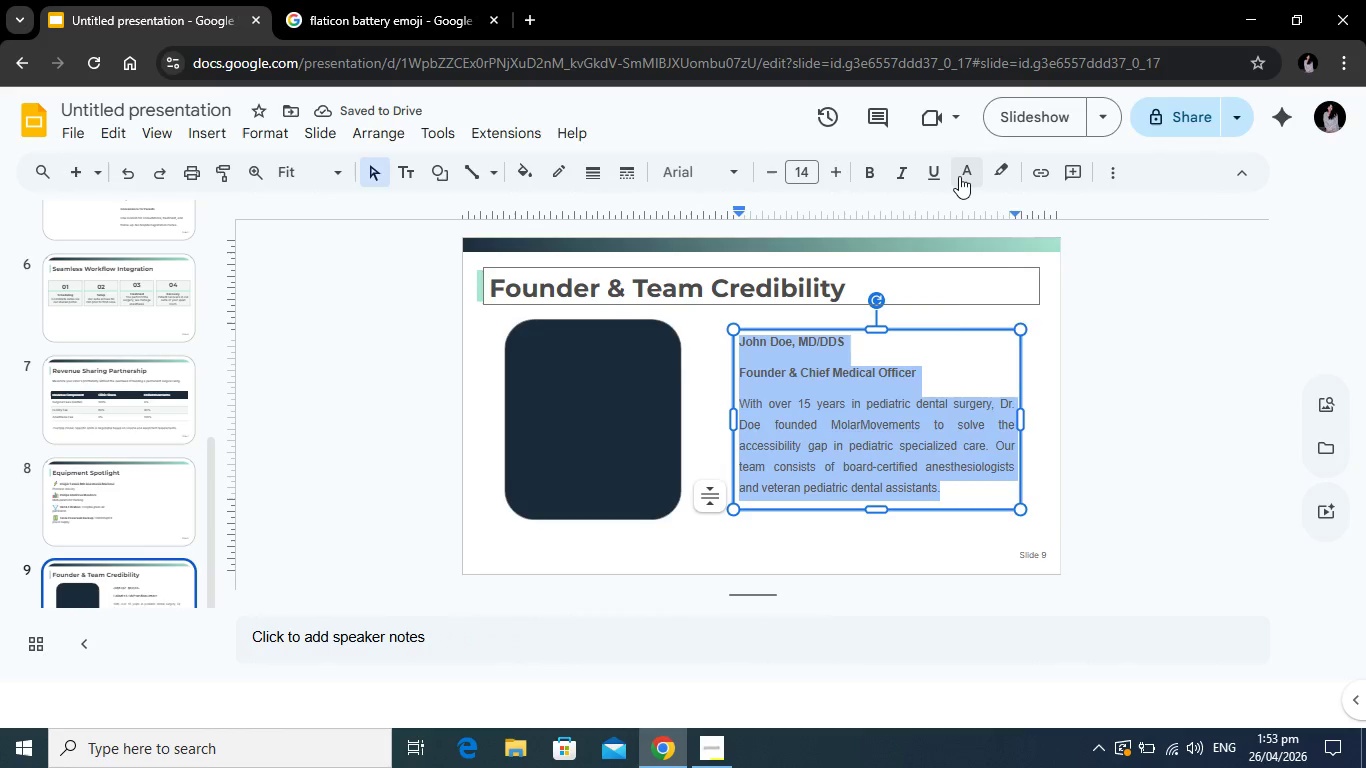 
left_click([959, 176])
 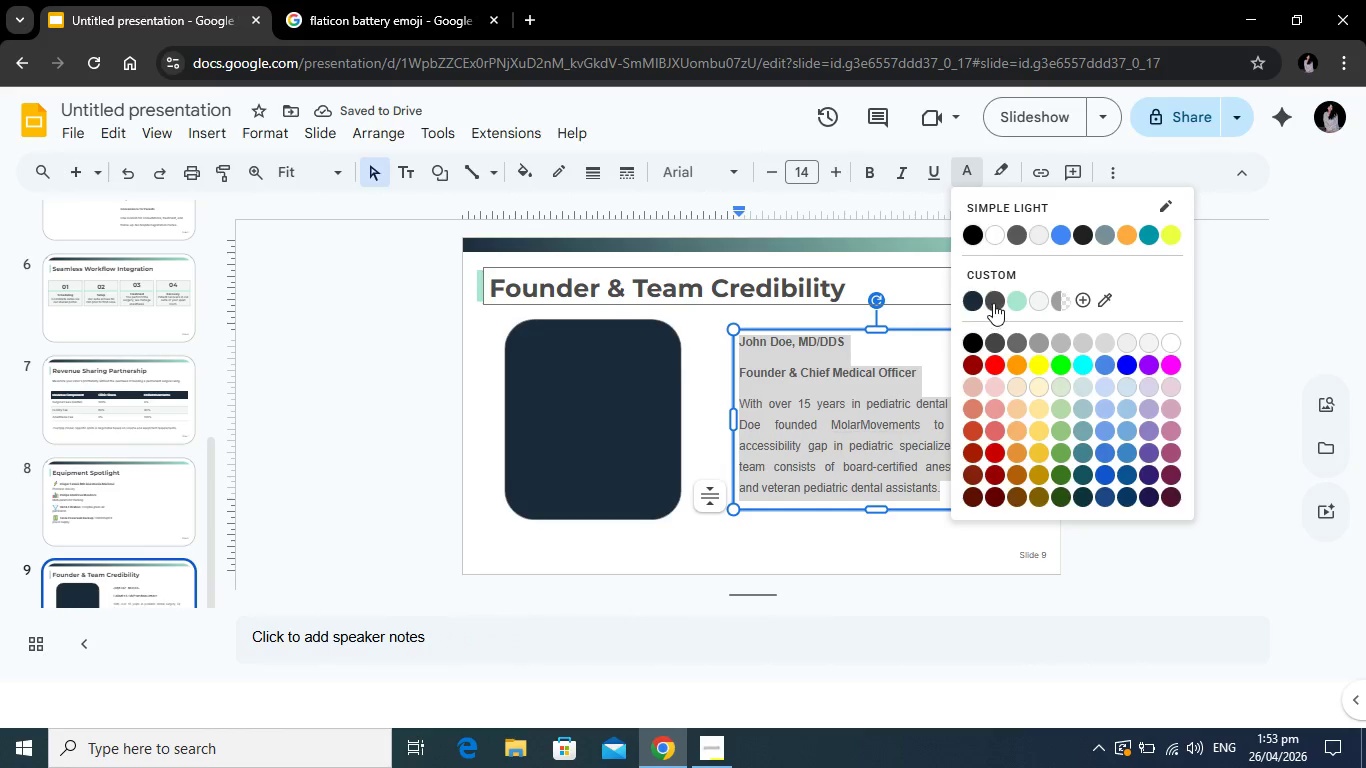 
left_click([993, 303])
 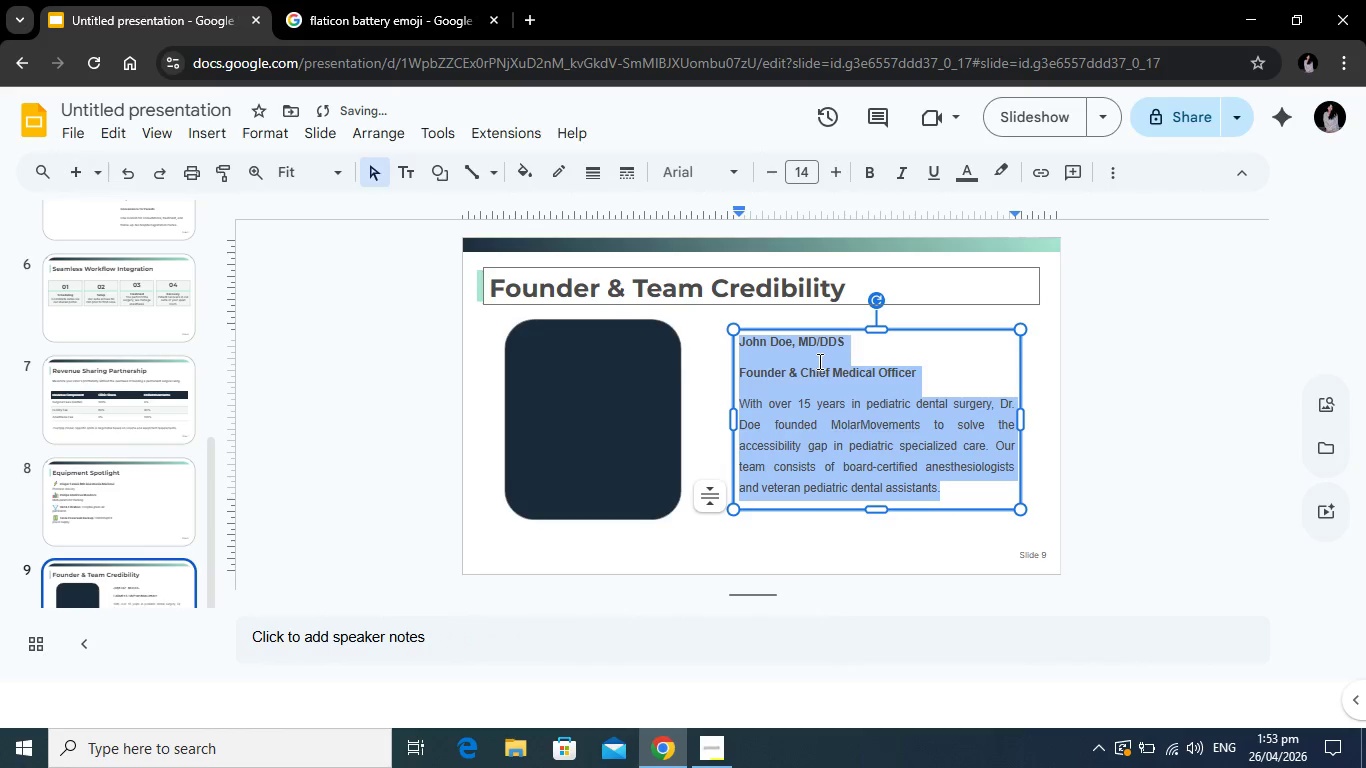 
left_click([818, 361])
 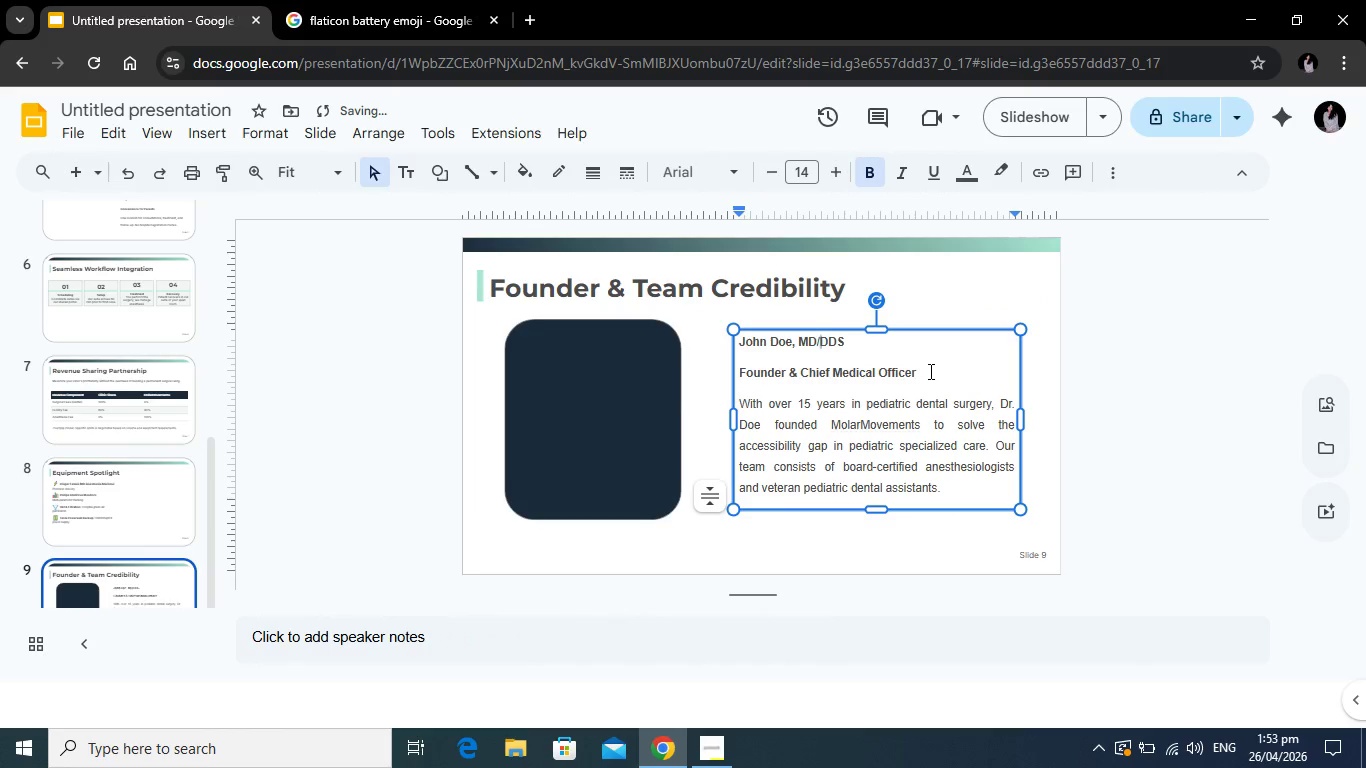 
left_click_drag(start_coordinate=[929, 371], to_coordinate=[739, 336])
 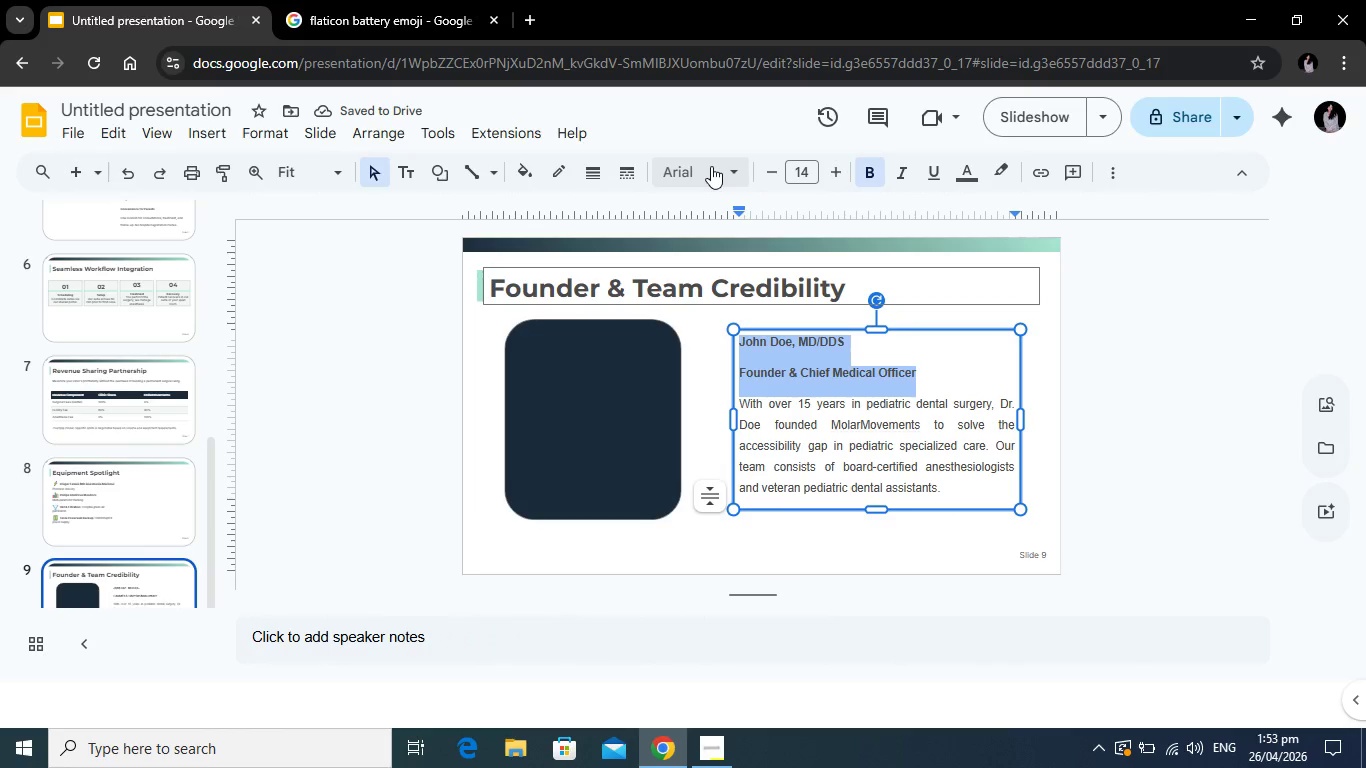 
left_click([711, 166])
 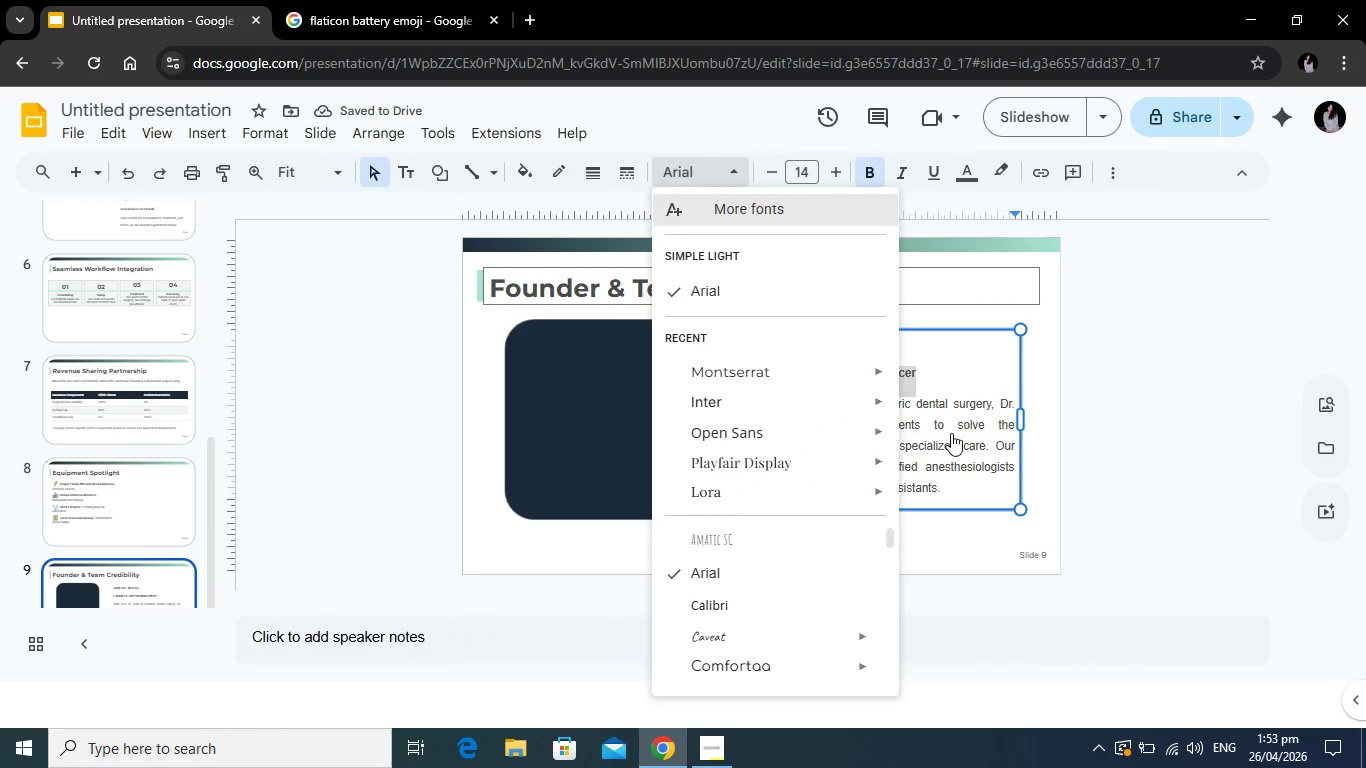 
left_click([965, 440])
 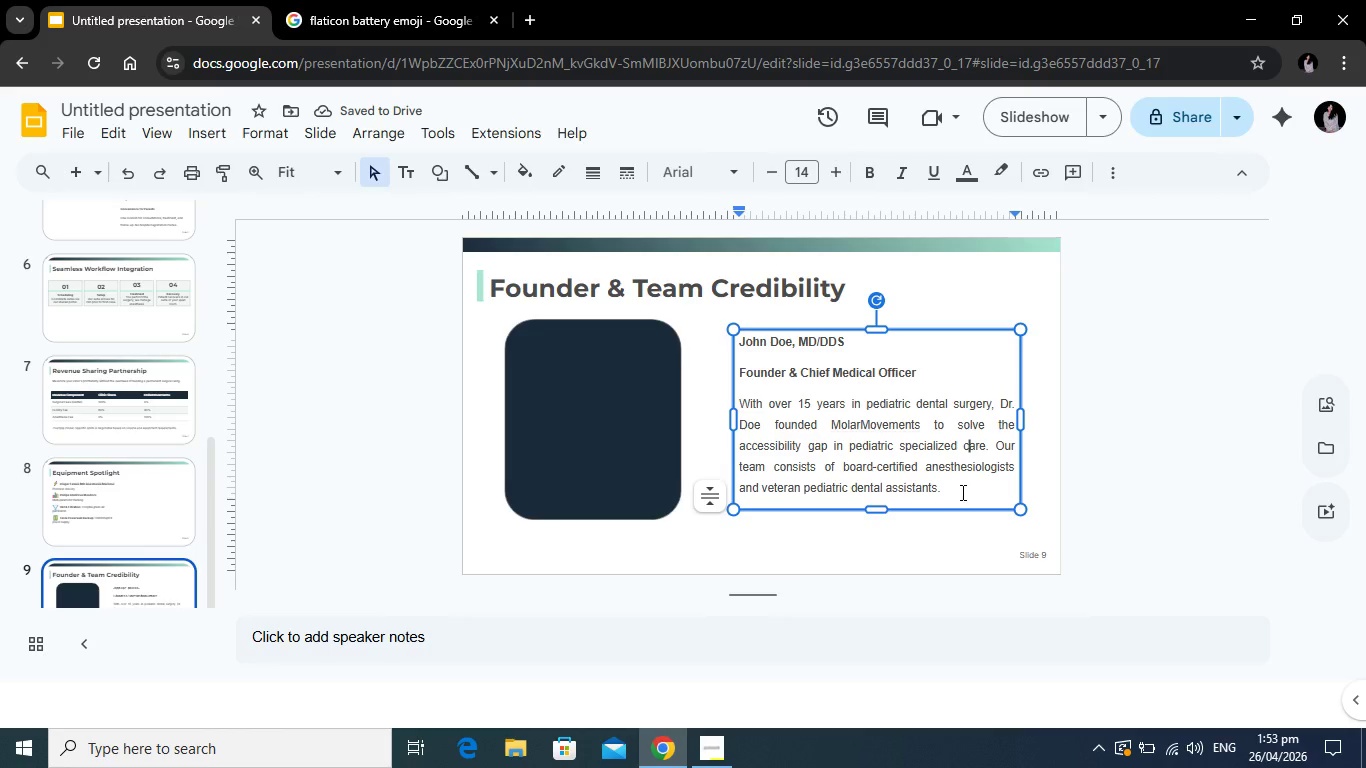 
left_click_drag(start_coordinate=[961, 492], to_coordinate=[690, 327])
 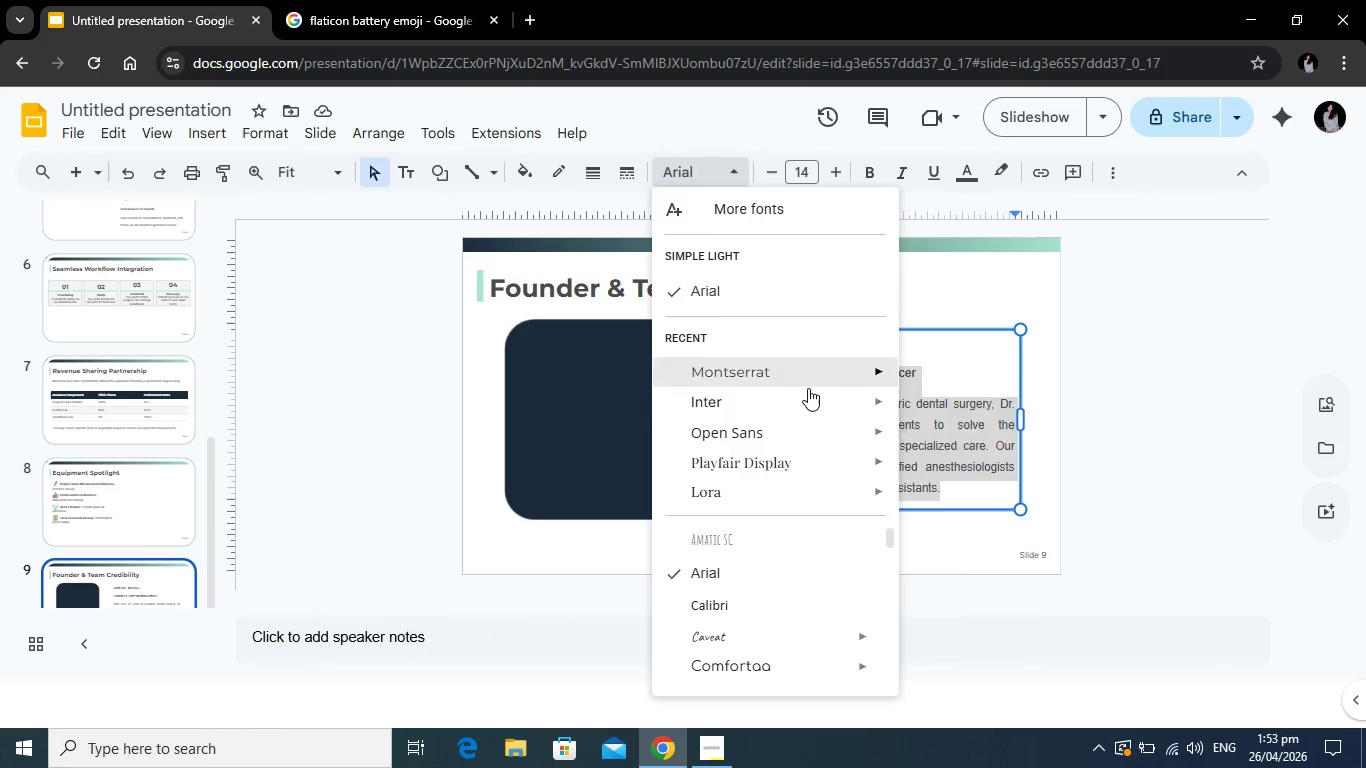 
left_click([804, 396])
 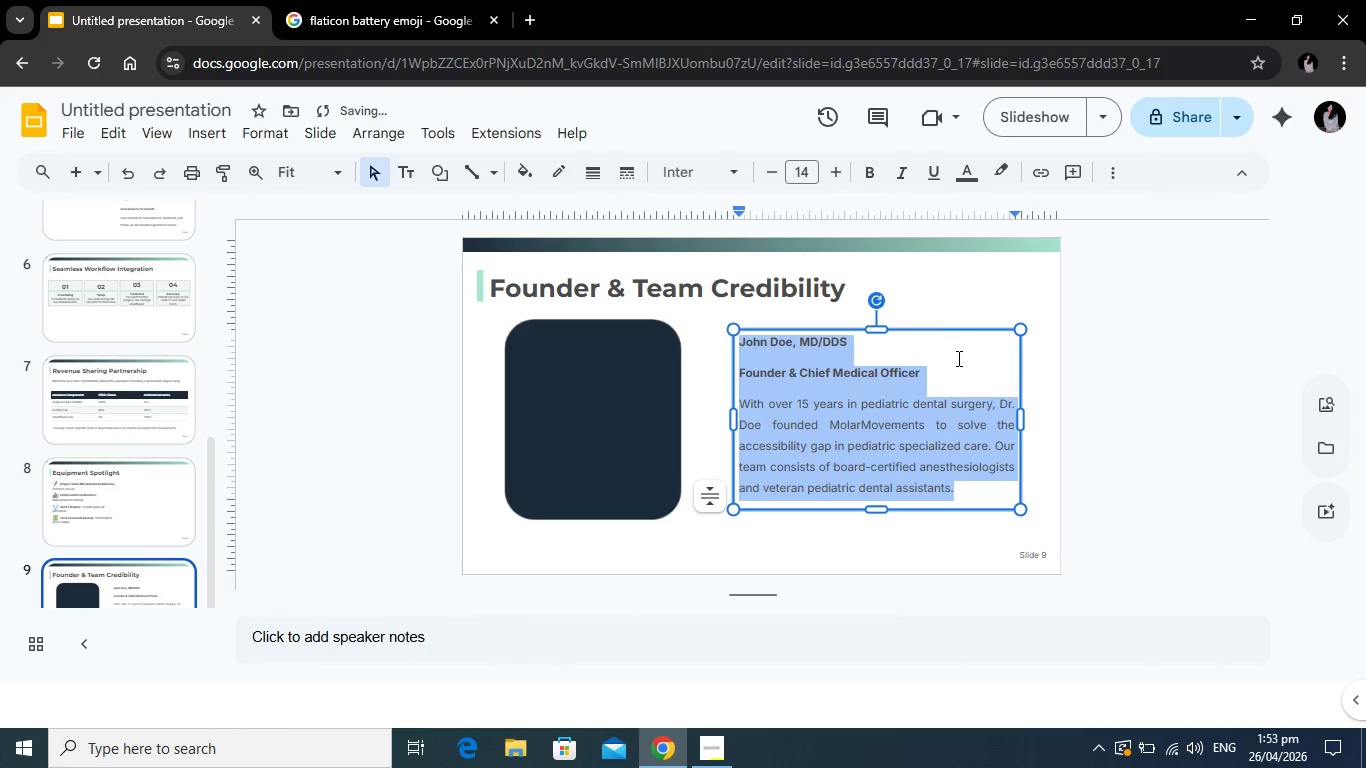 
left_click([951, 368])
 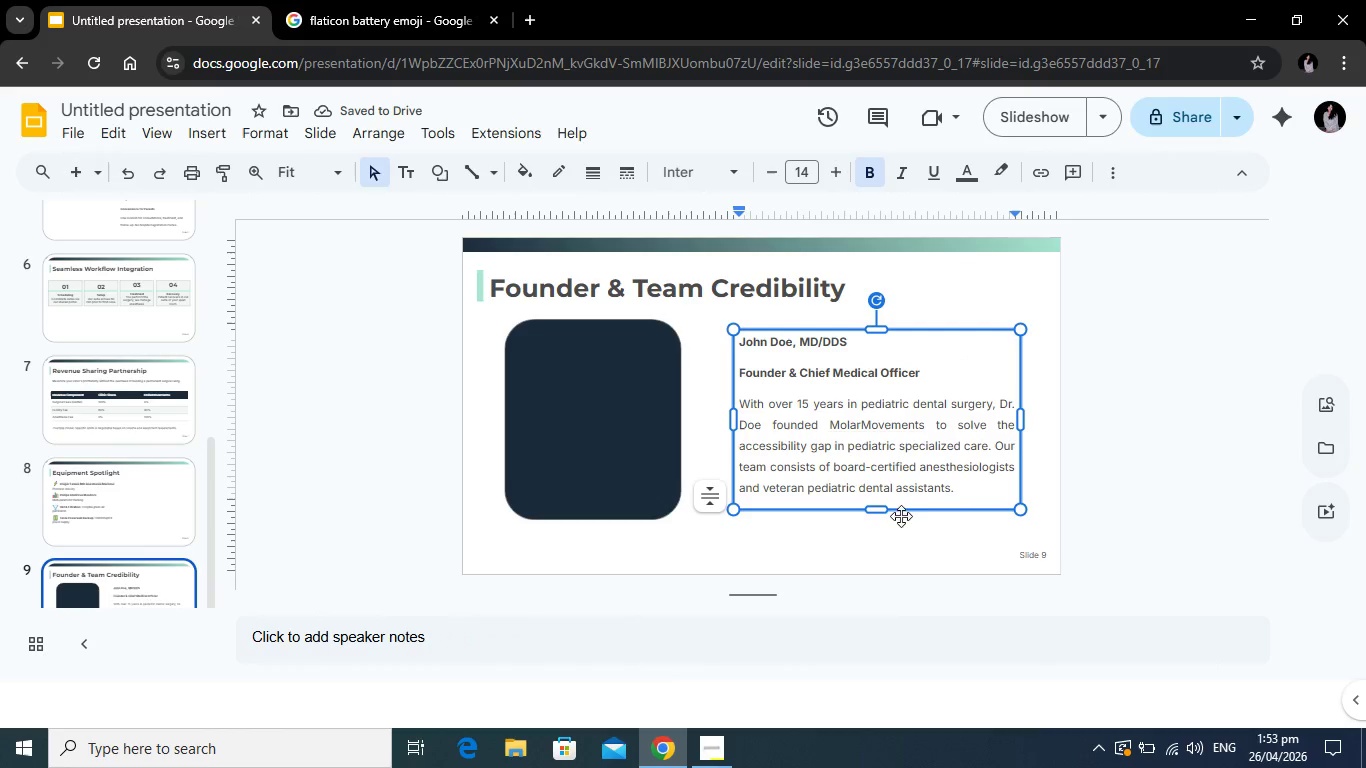 
left_click([890, 525])
 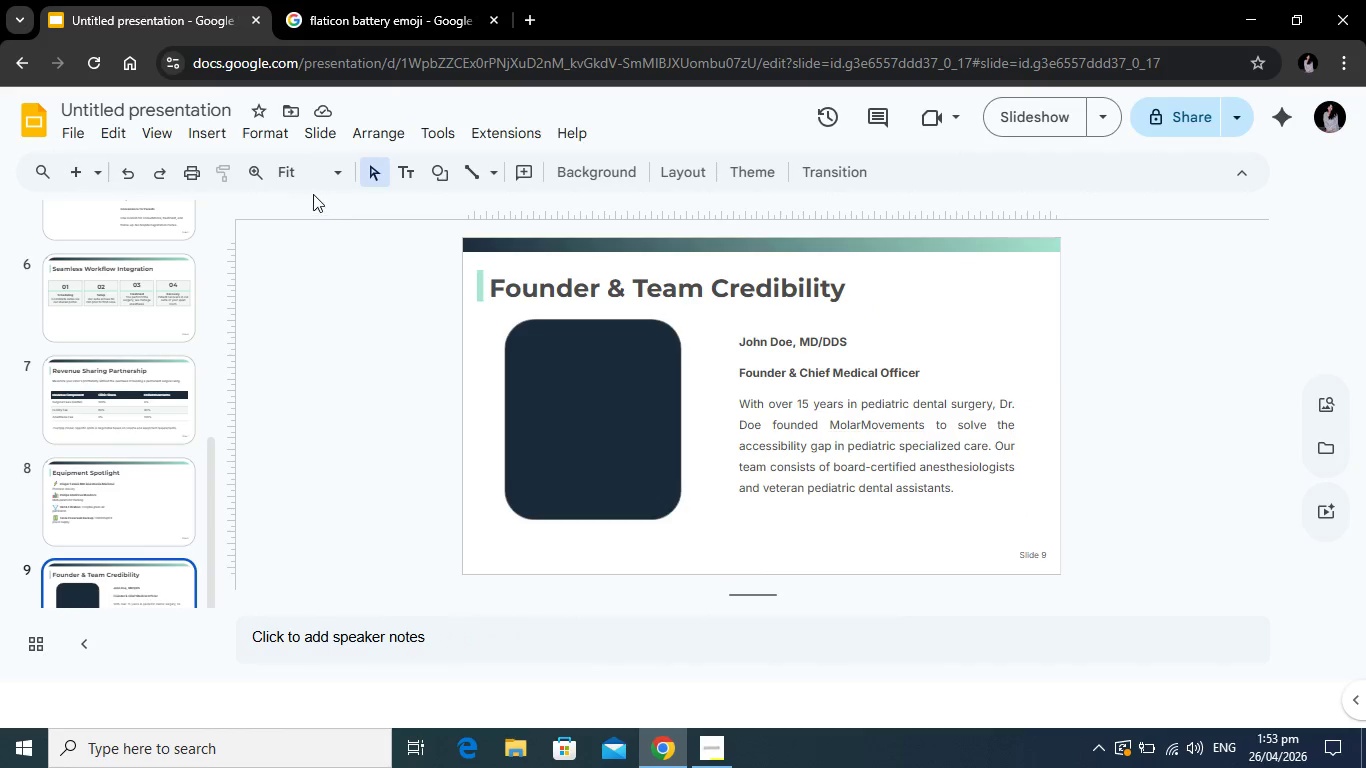 
left_click([407, 172])
 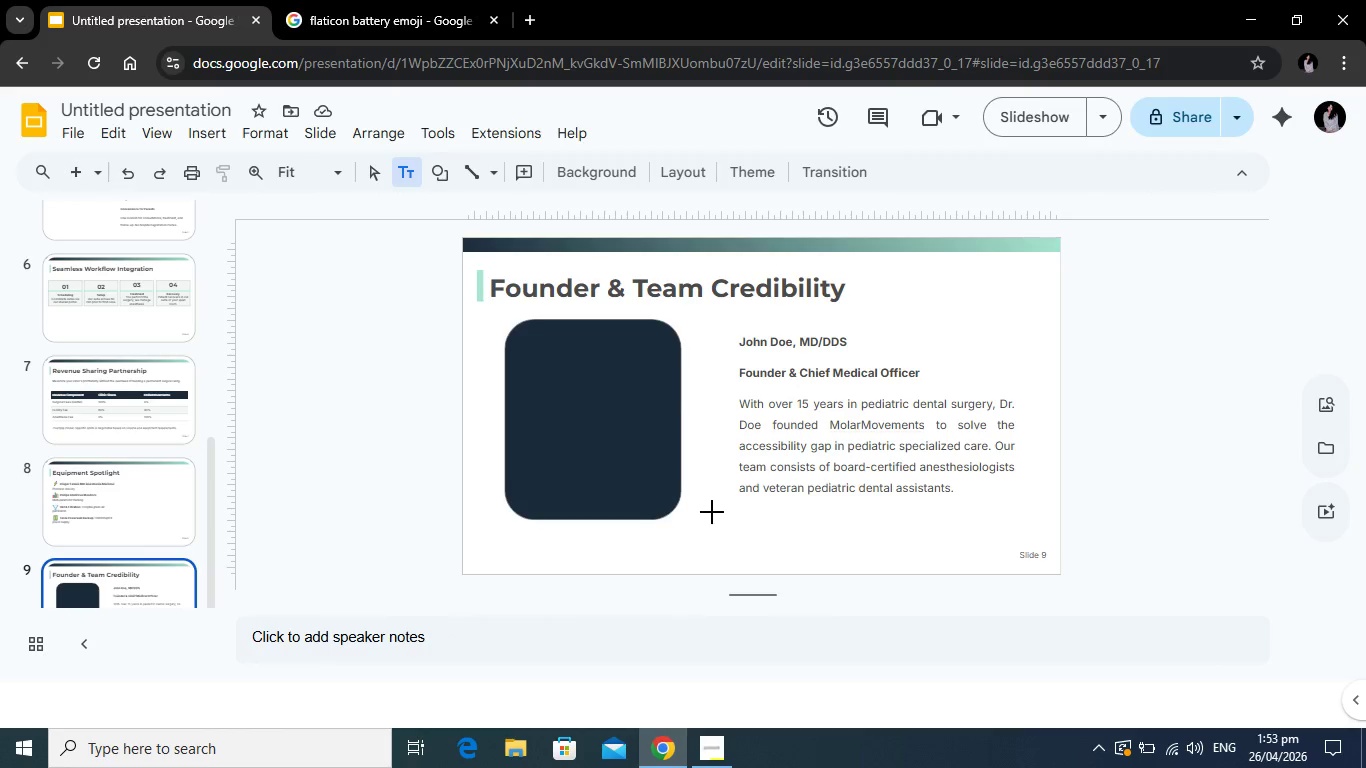 
left_click_drag(start_coordinate=[712, 508], to_coordinate=[1039, 532])
 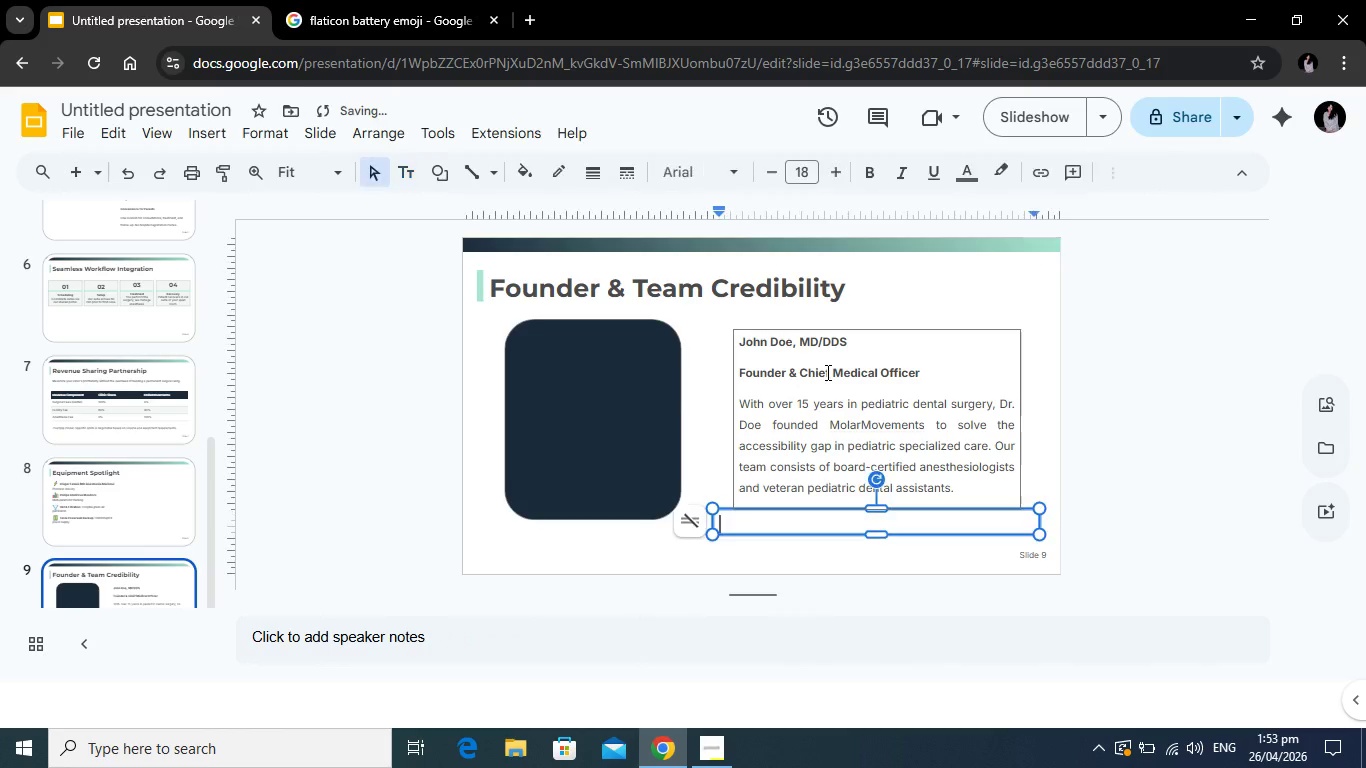 
left_click([826, 372])
 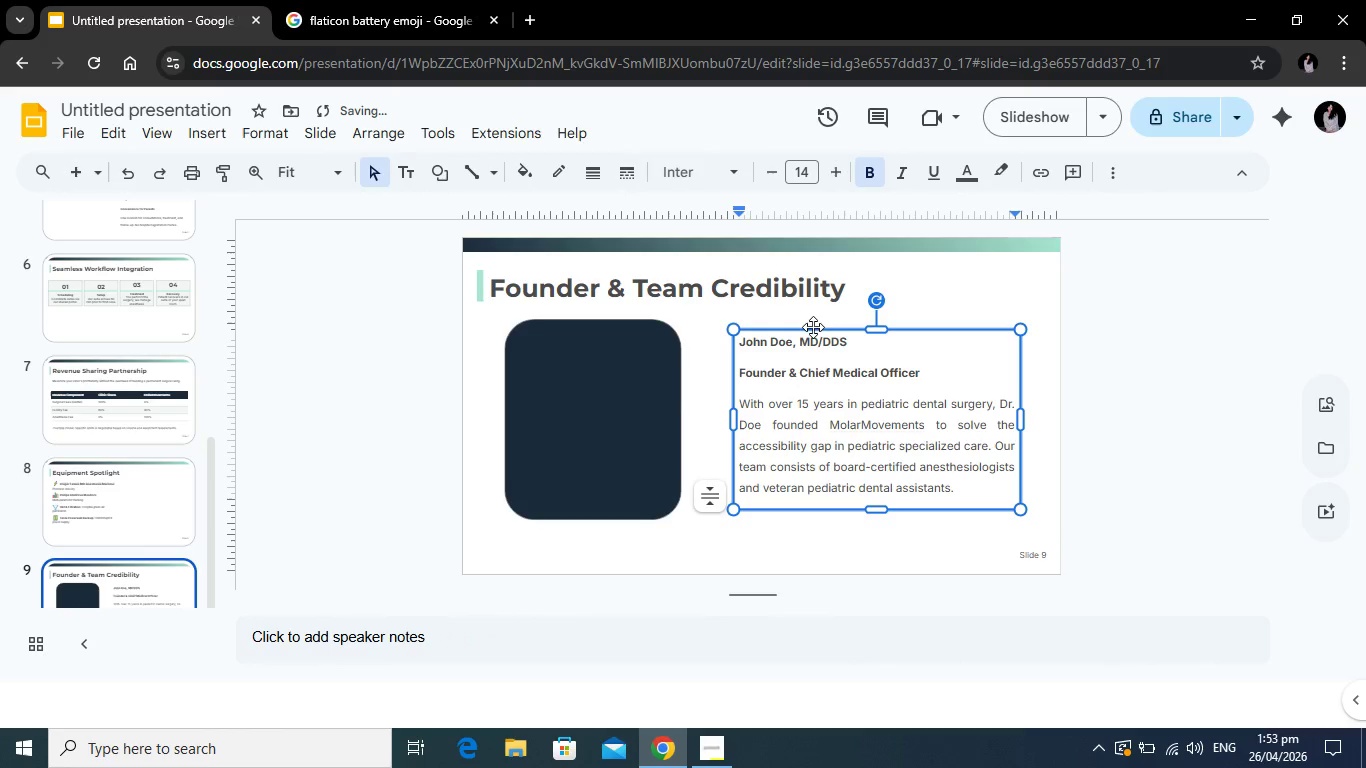 
left_click_drag(start_coordinate=[813, 327], to_coordinate=[795, 319])
 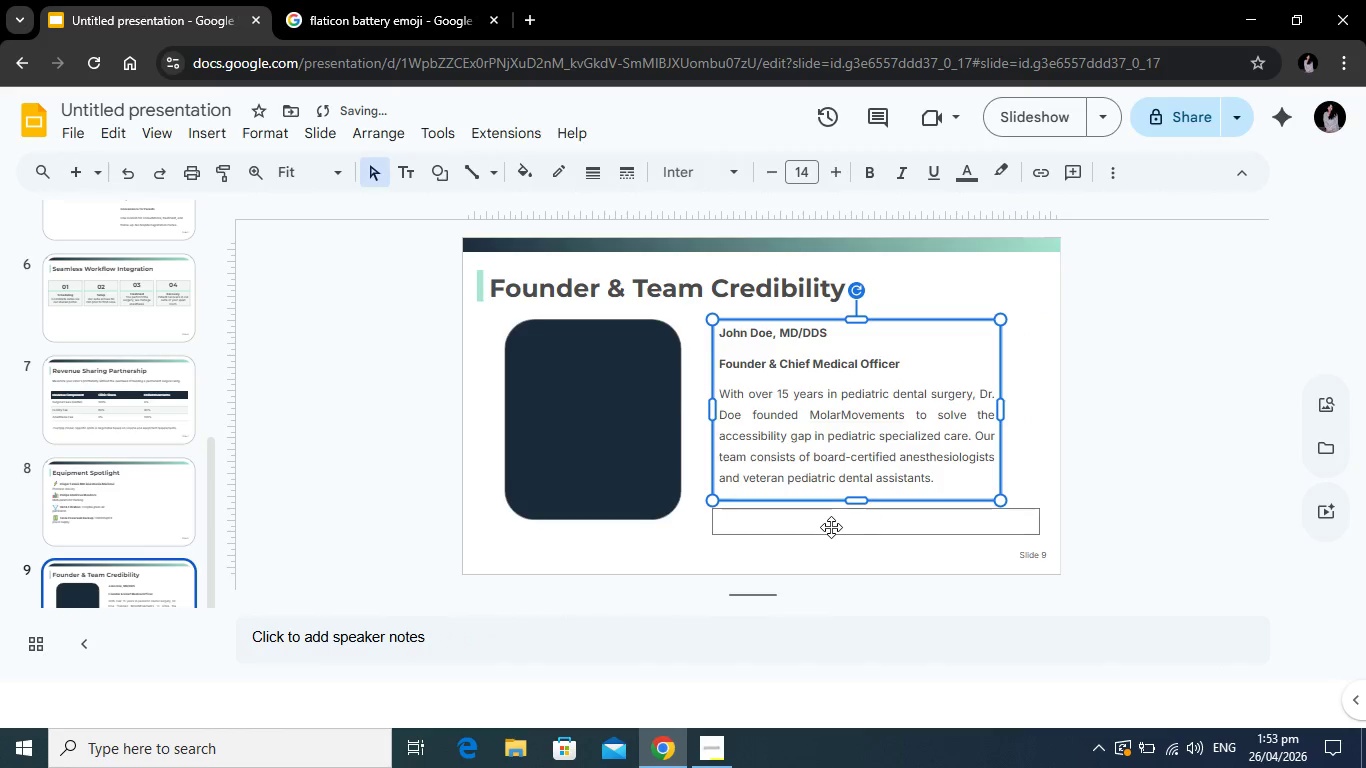 
left_click([831, 527])
 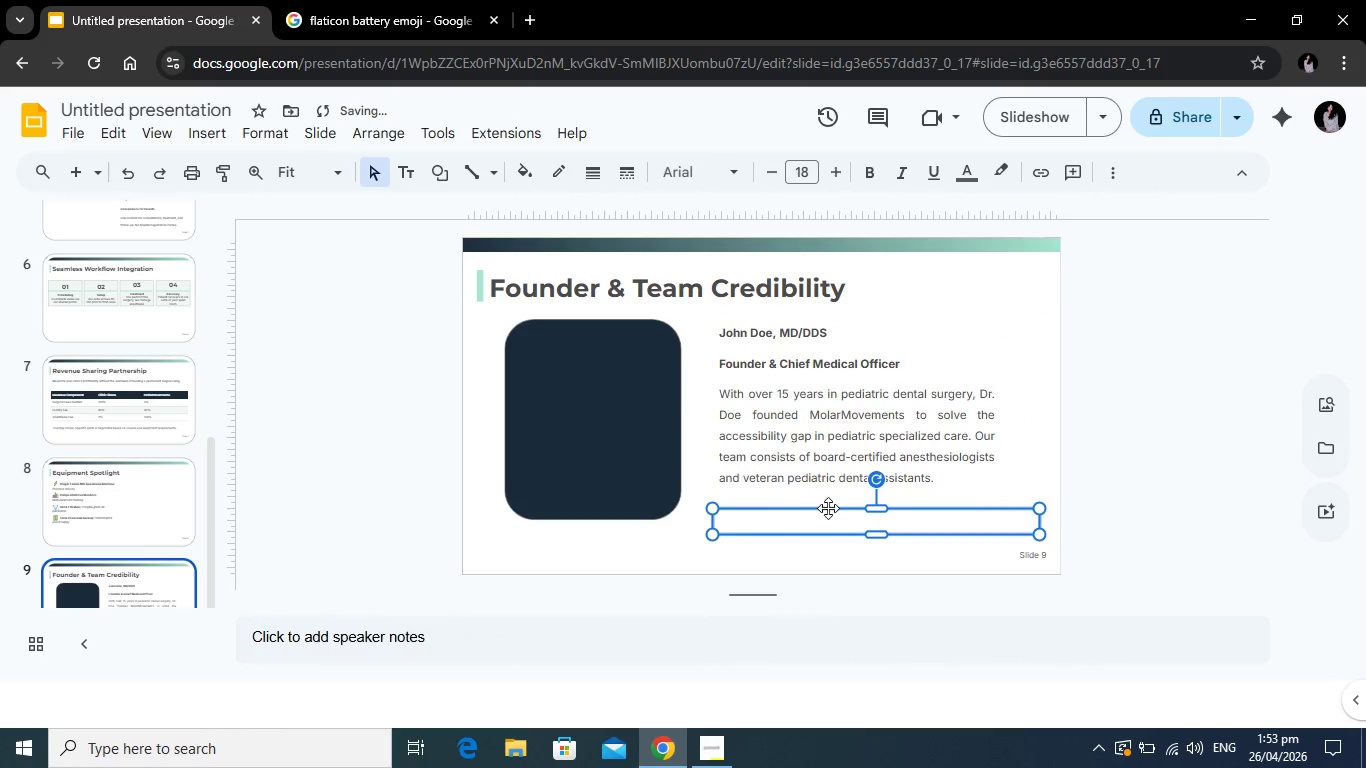 
left_click_drag(start_coordinate=[829, 508], to_coordinate=[814, 494])
 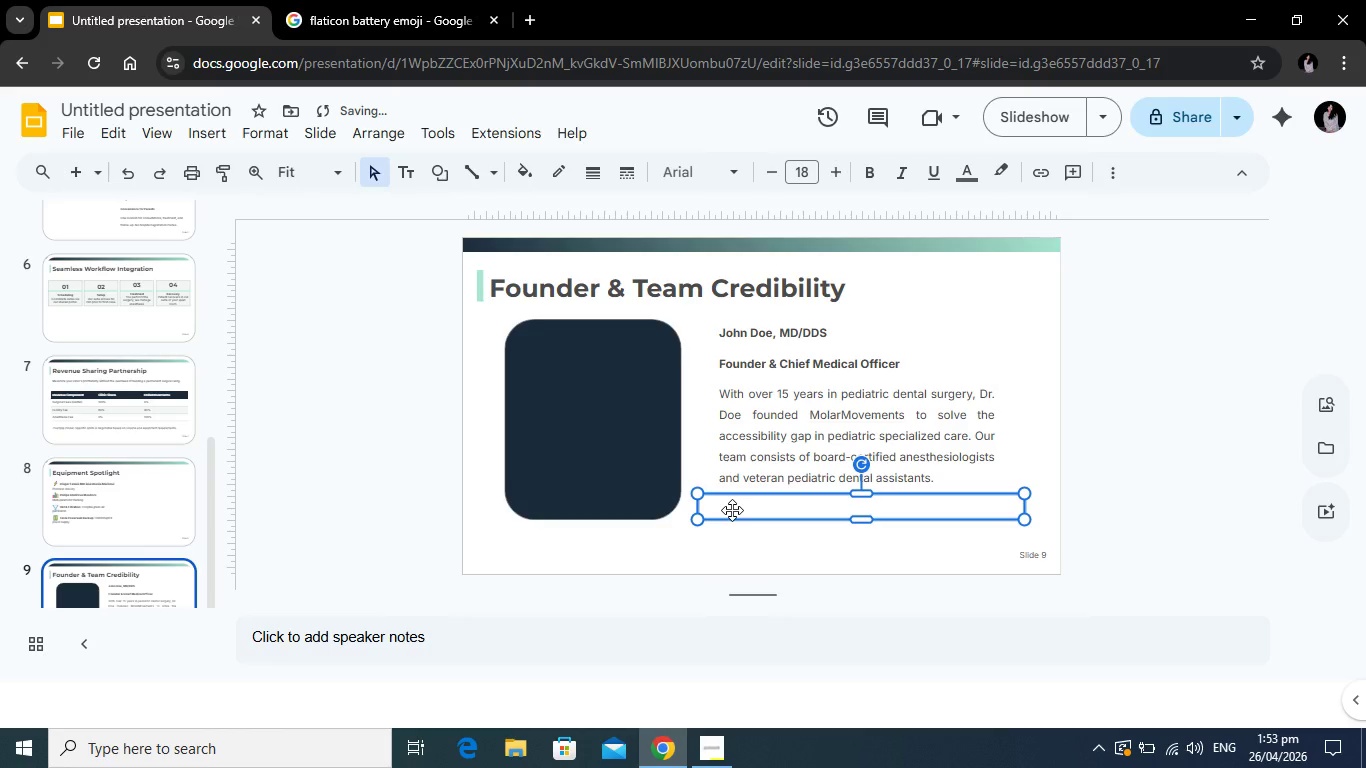 
left_click([732, 510])
 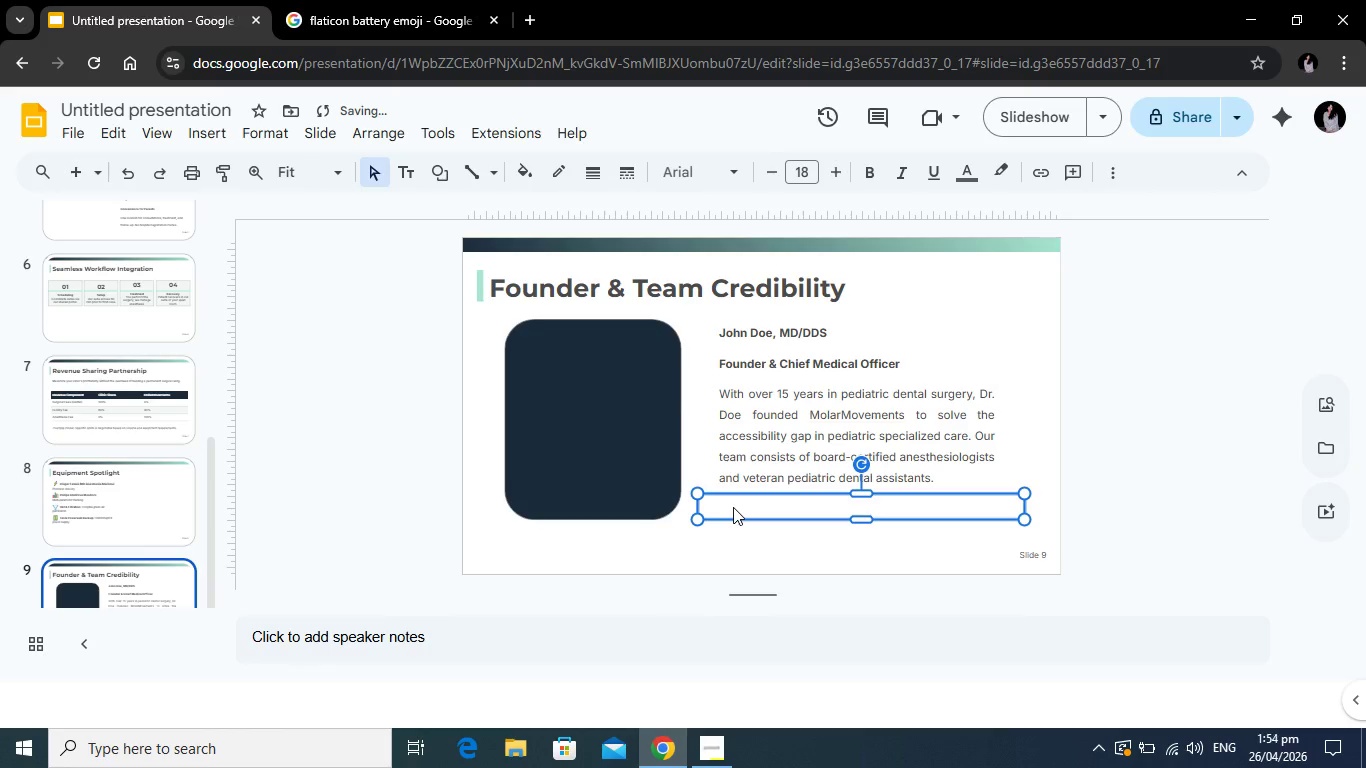 
type("Our missions is to bring hospital-grade safety to the comfort of the family dental office.")
 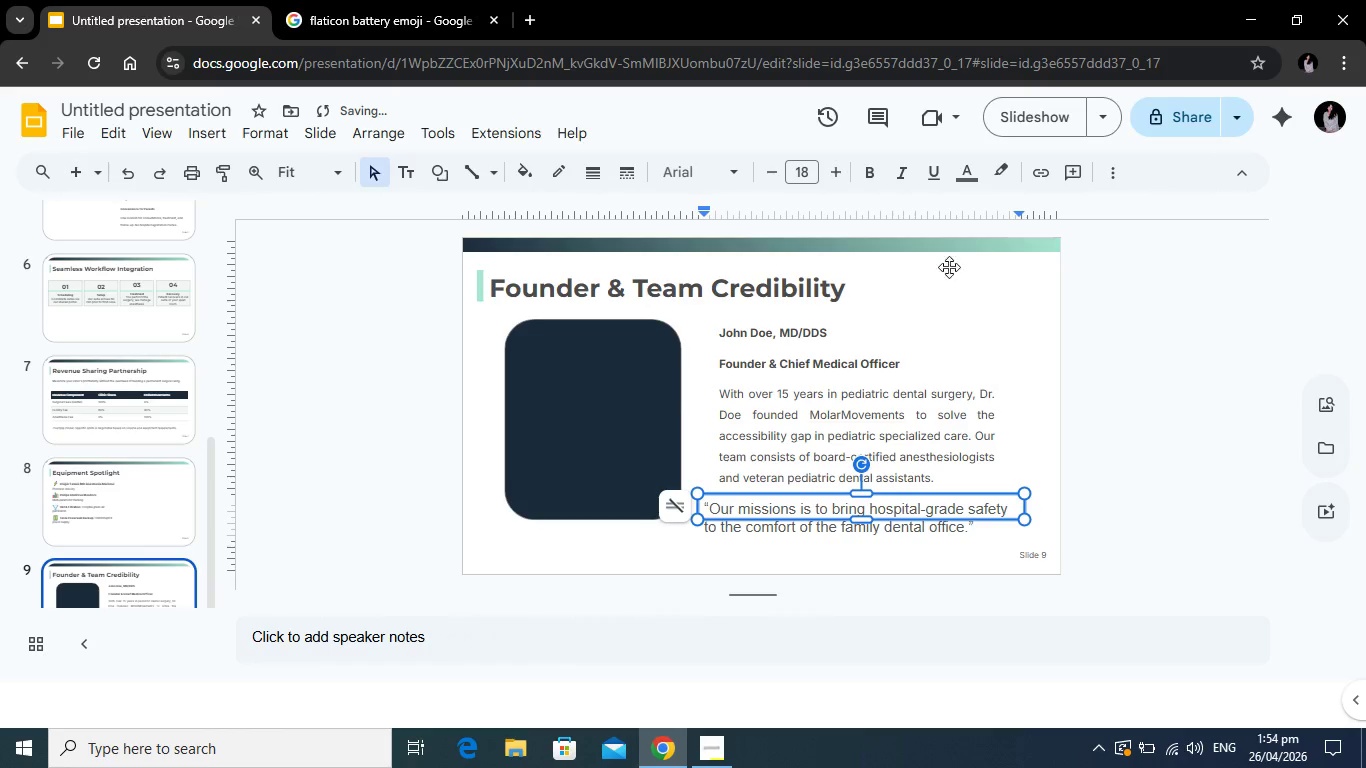 
left_click_drag(start_coordinate=[974, 527], to_coordinate=[692, 502])
 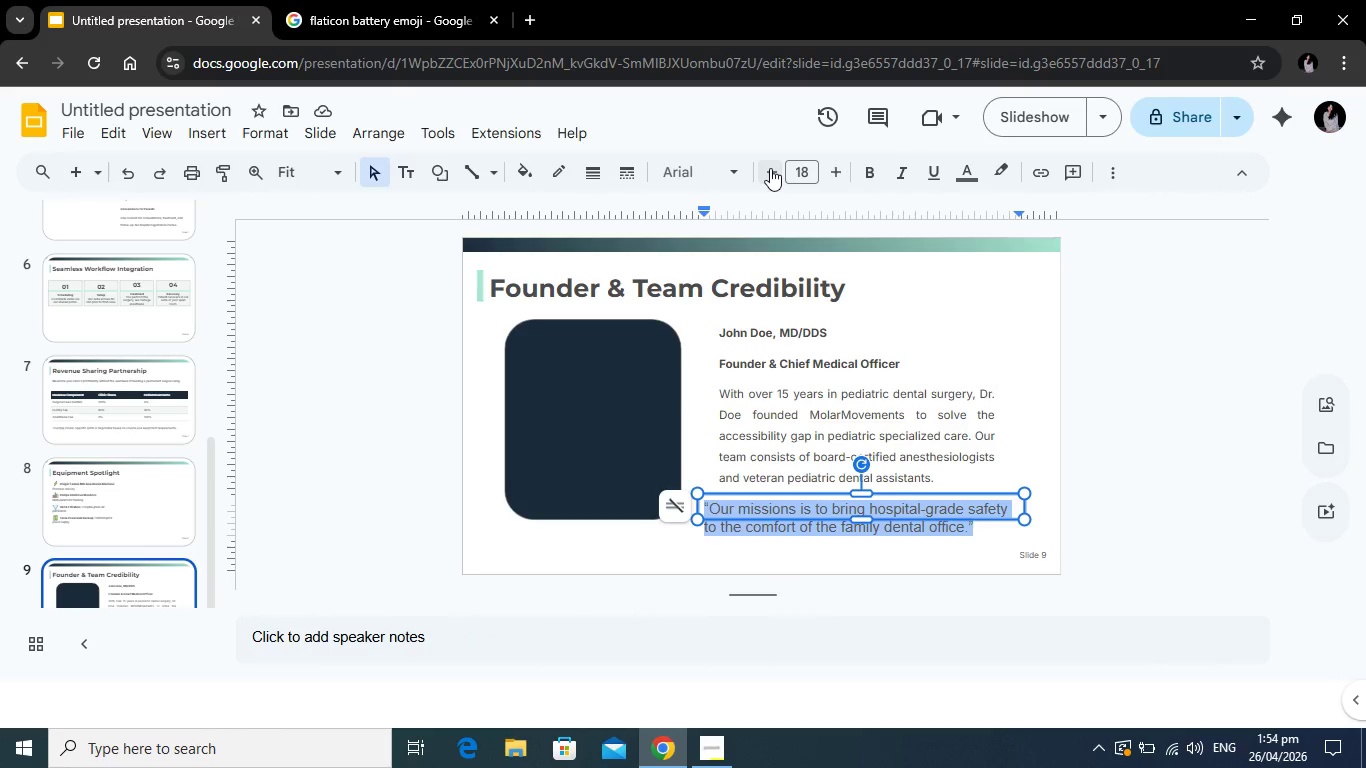 
double_click([770, 168])
 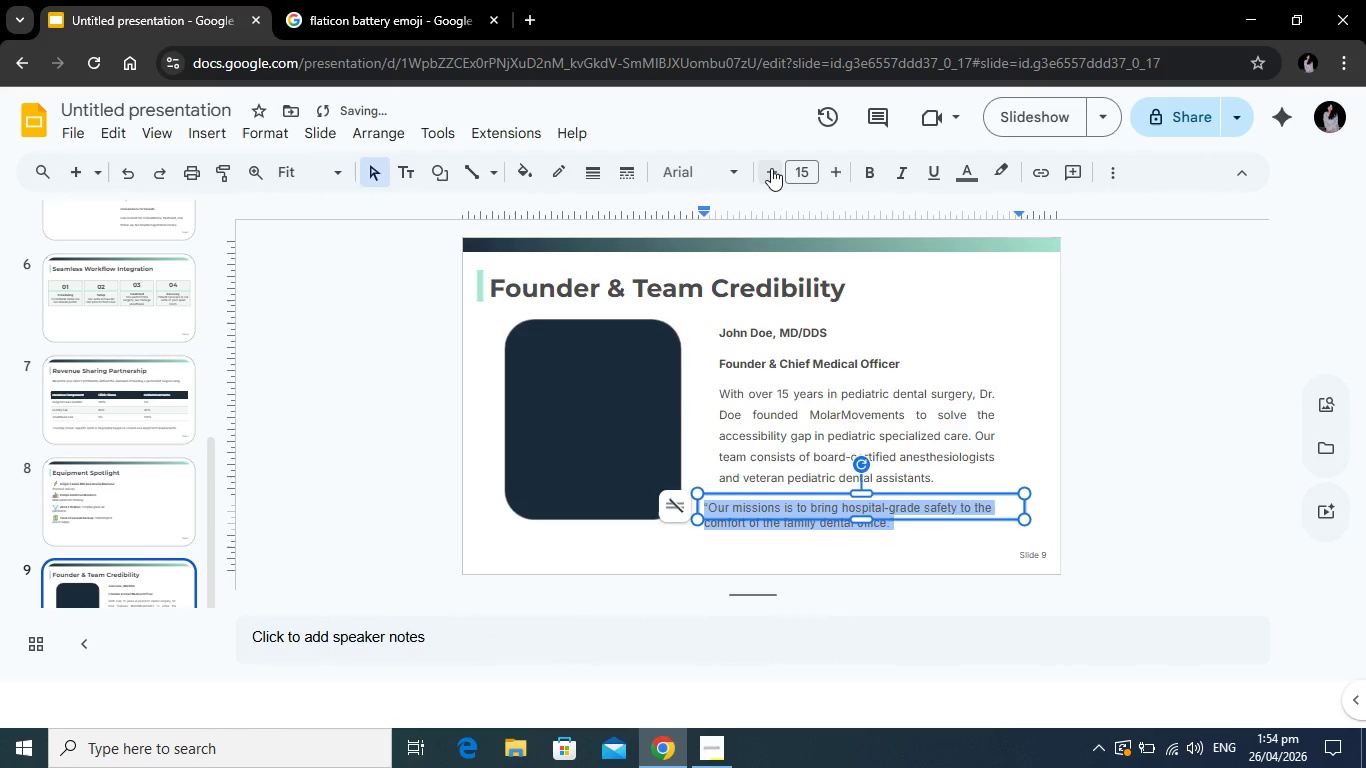 
left_click([771, 168])
 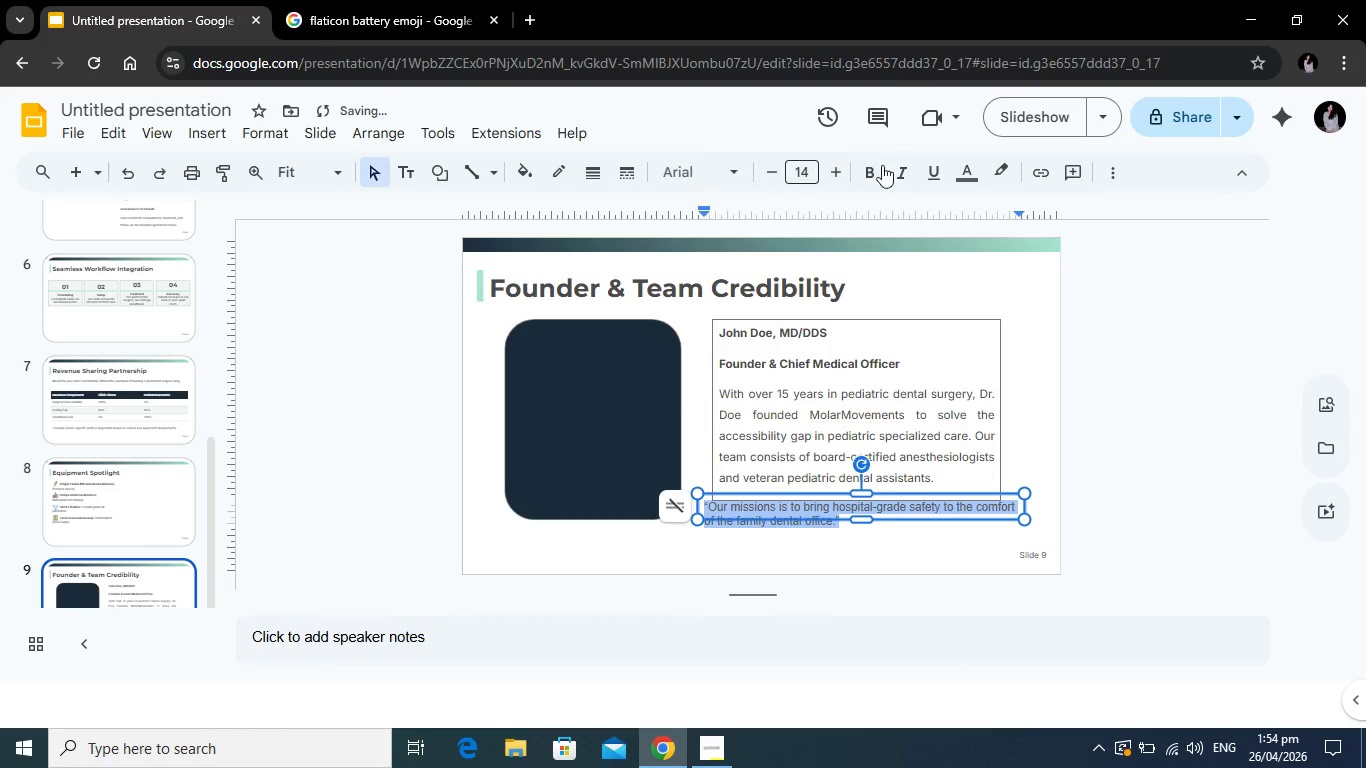 
left_click([901, 164])
 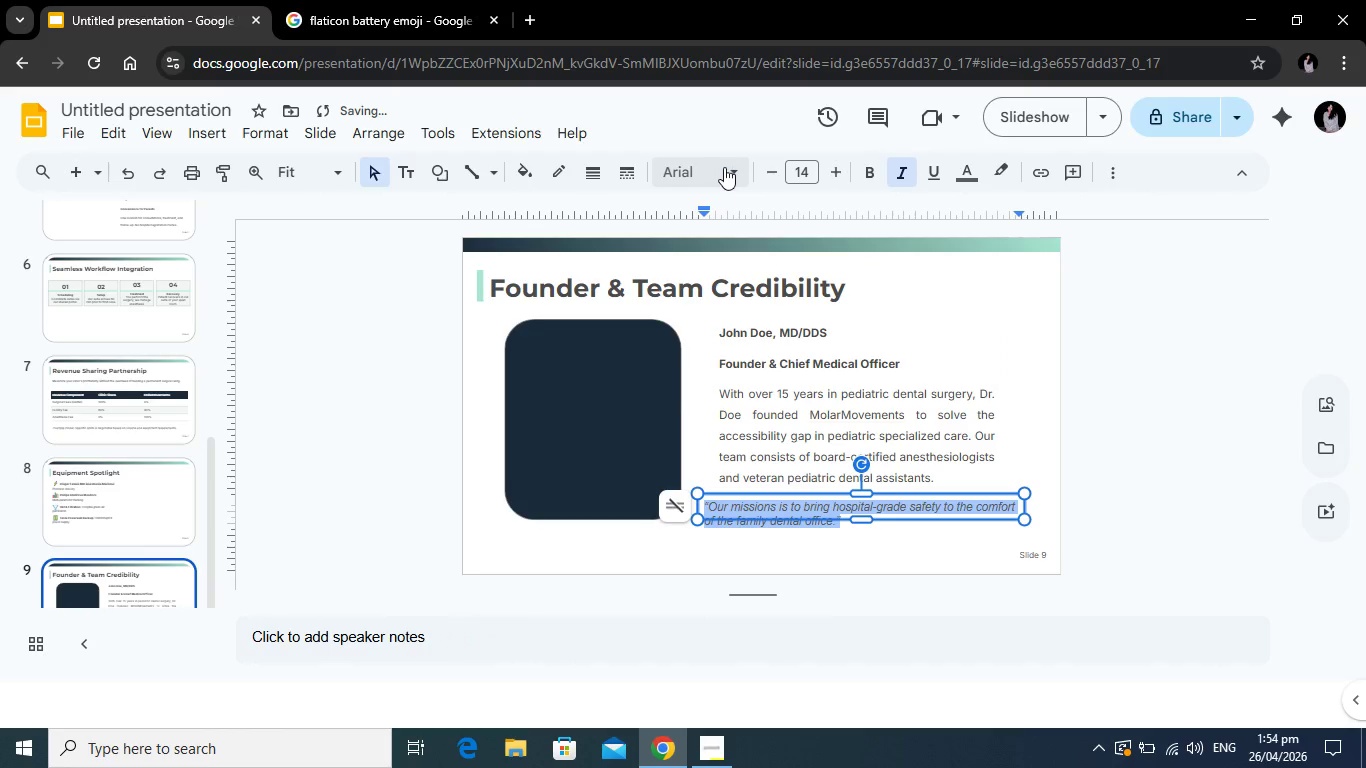 
left_click([724, 167])
 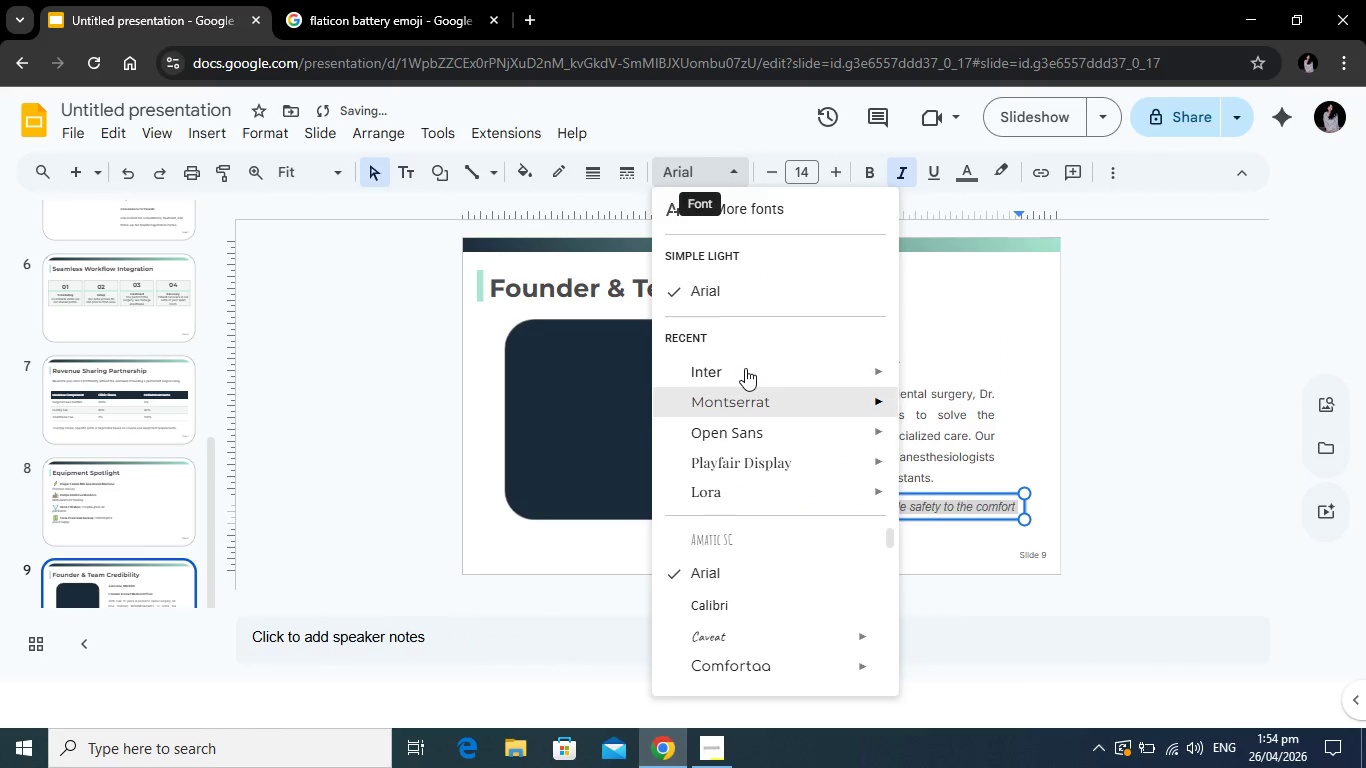 
left_click([745, 368])
 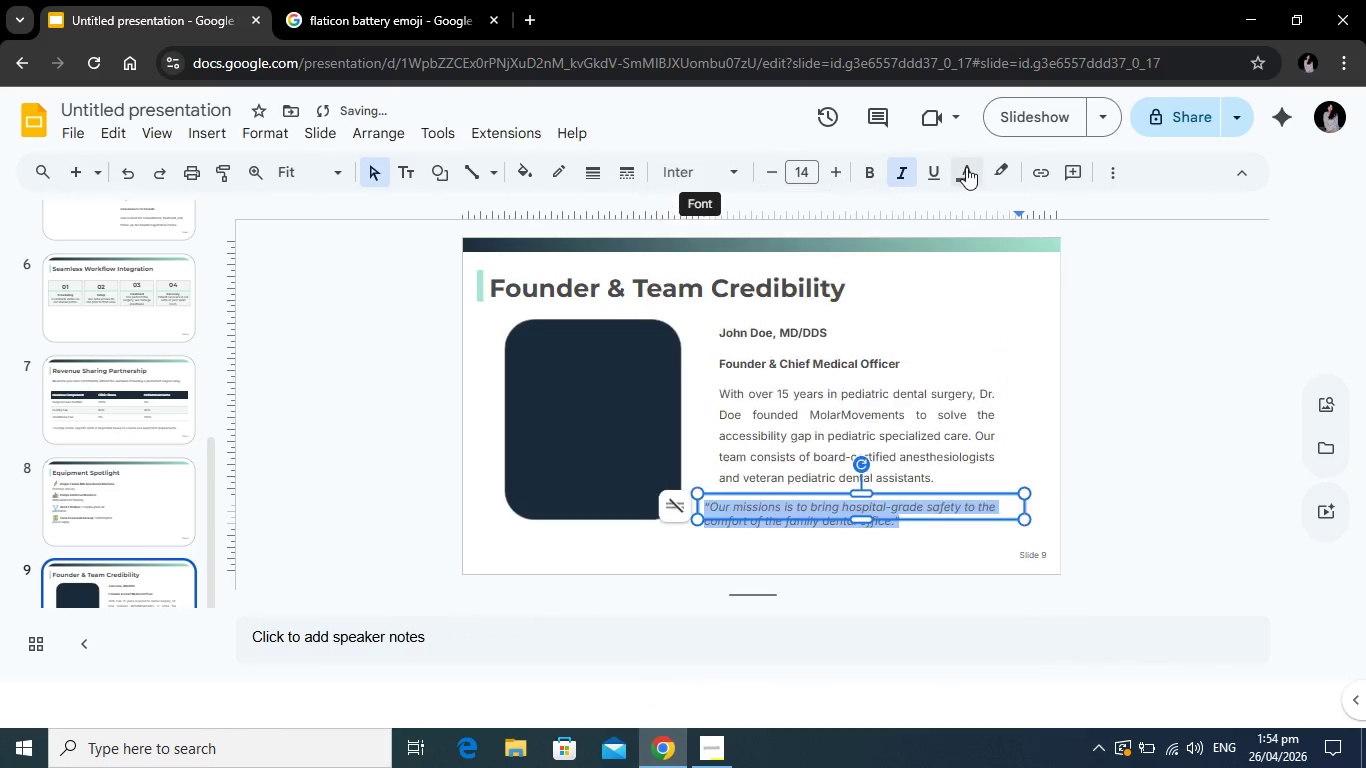 
left_click([966, 167])
 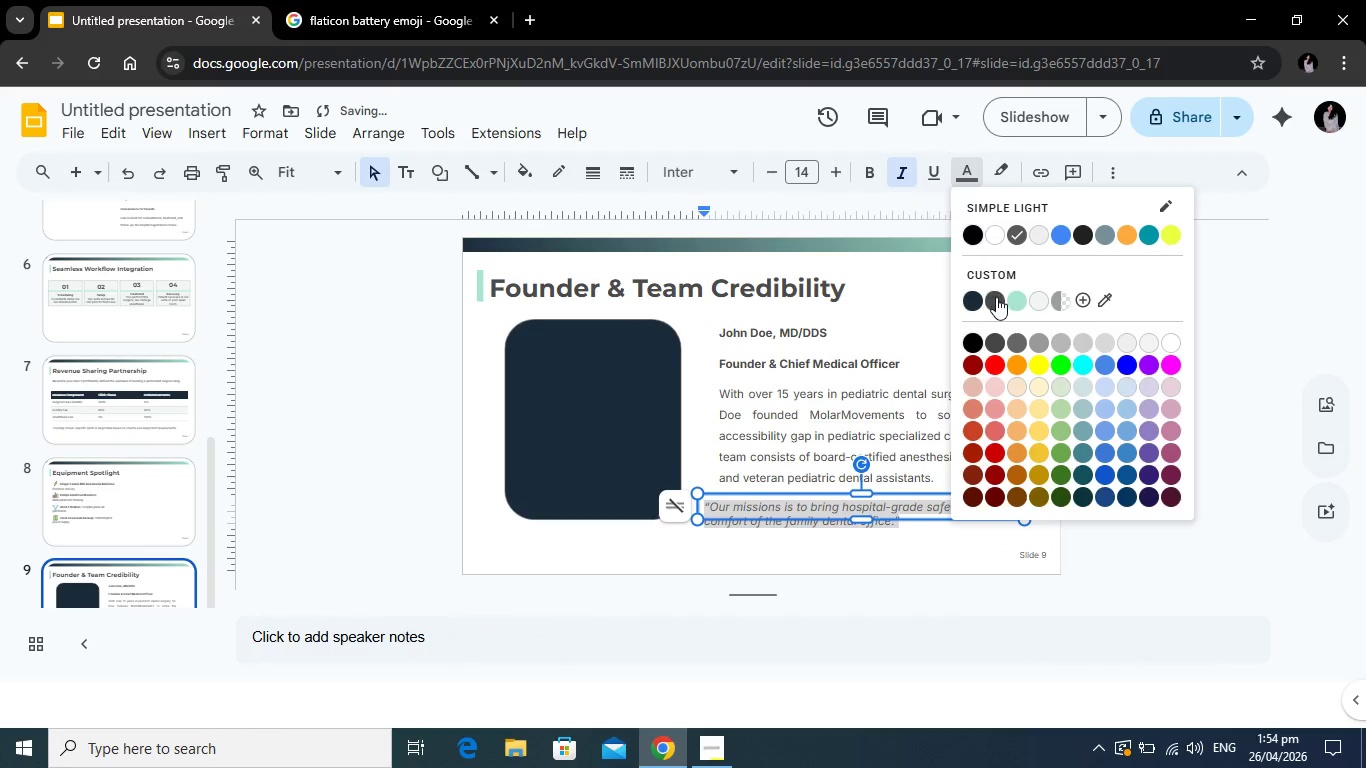 
left_click([996, 297])
 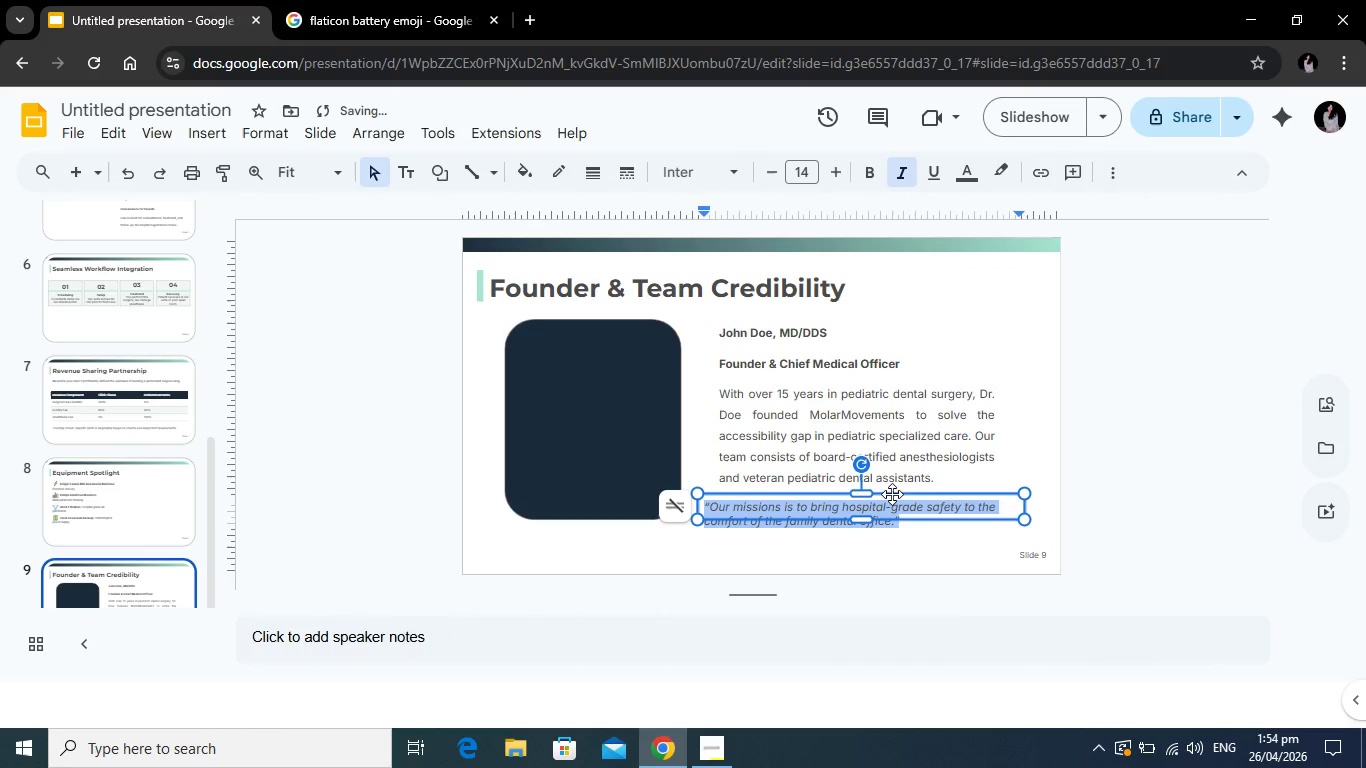 
left_click_drag(start_coordinate=[892, 494], to_coordinate=[892, 501])
 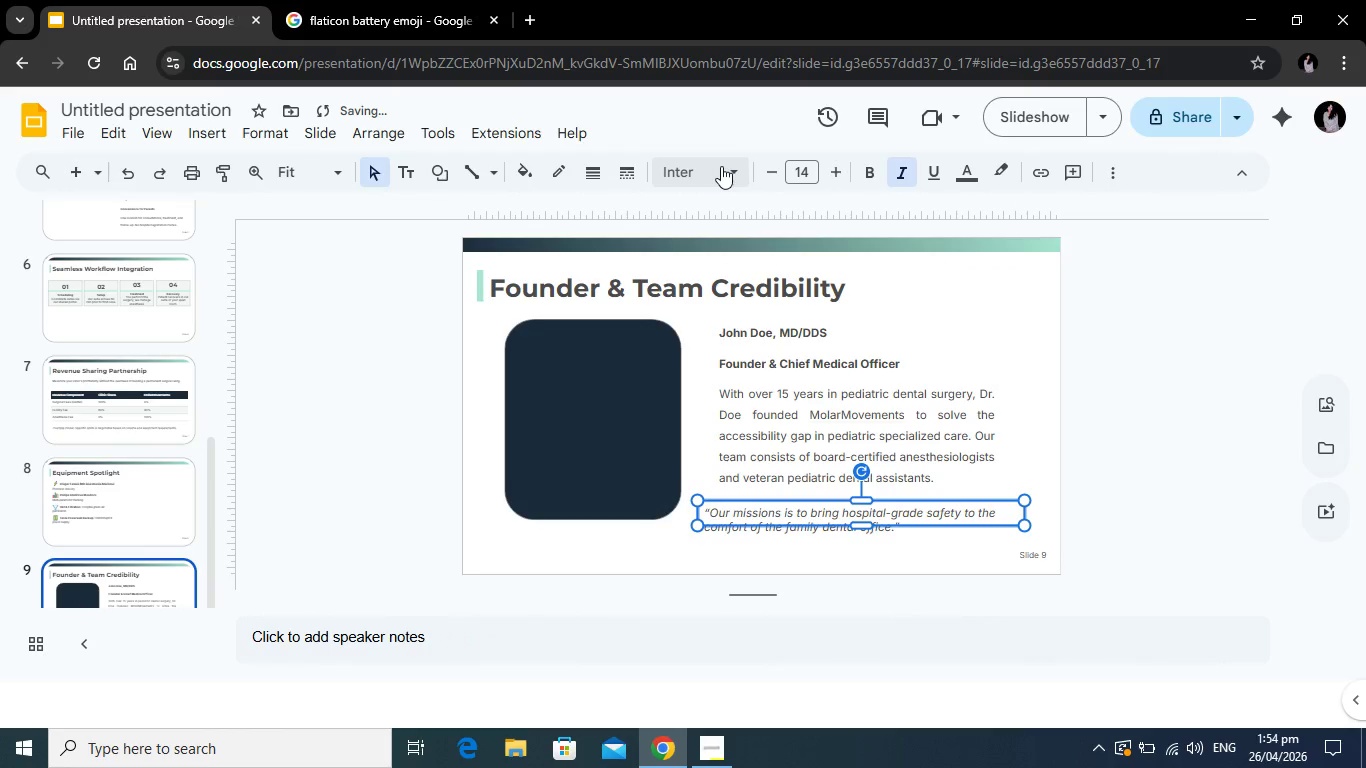 
left_click([721, 166])
 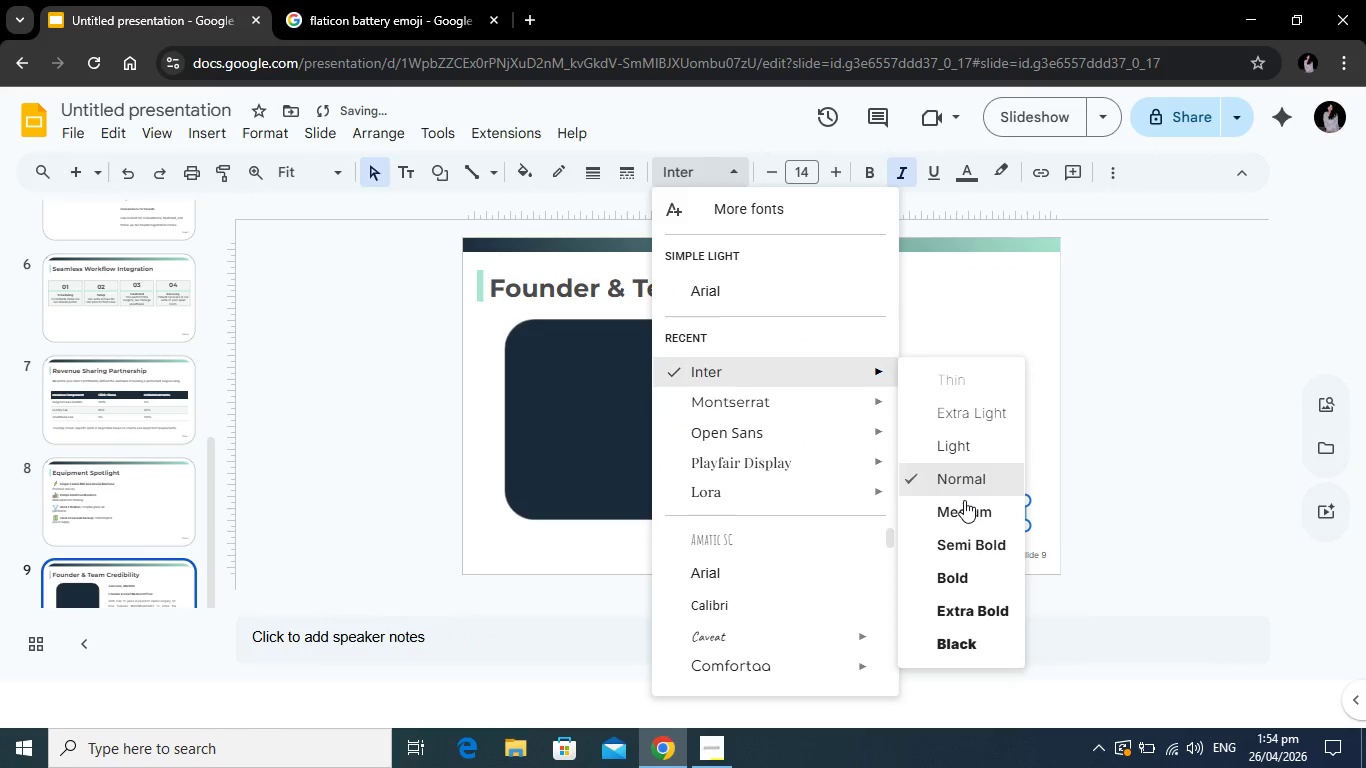 
left_click([964, 506])
 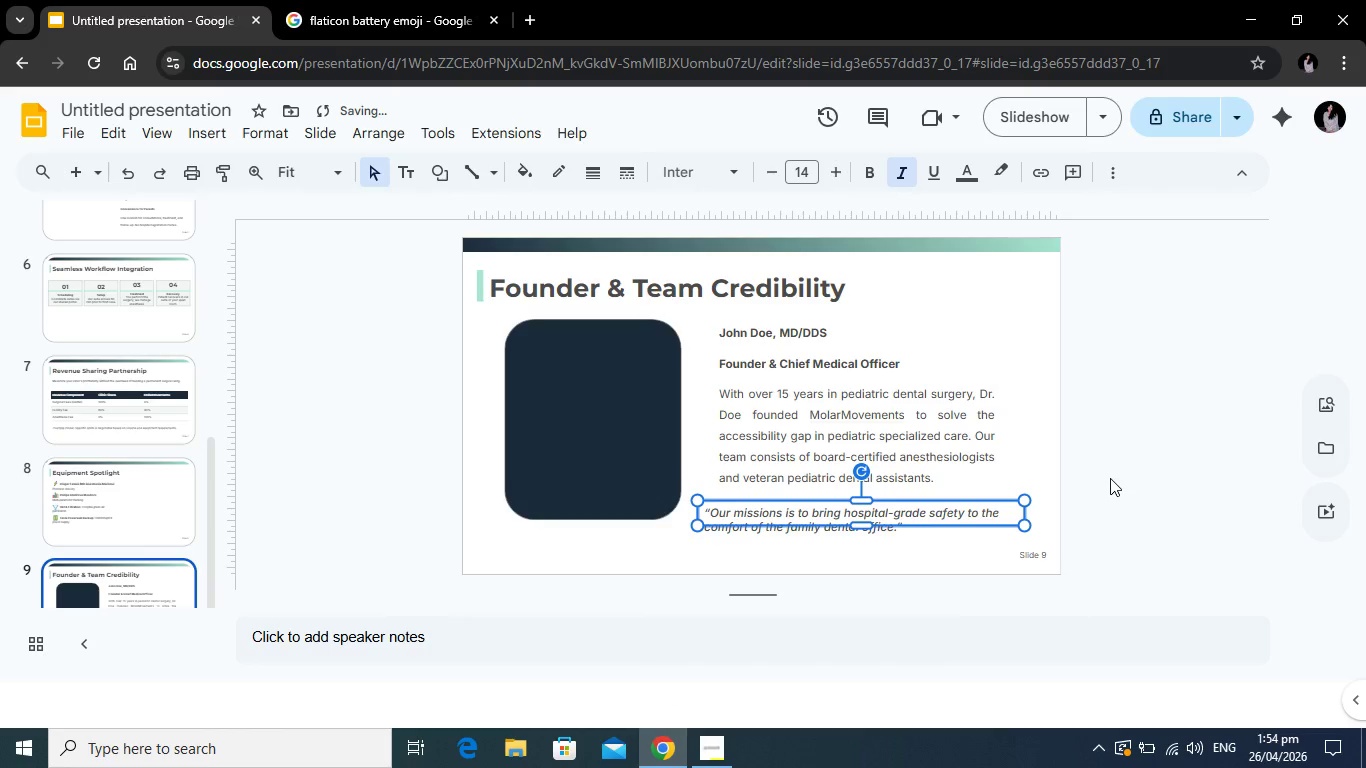 
left_click([1110, 478])
 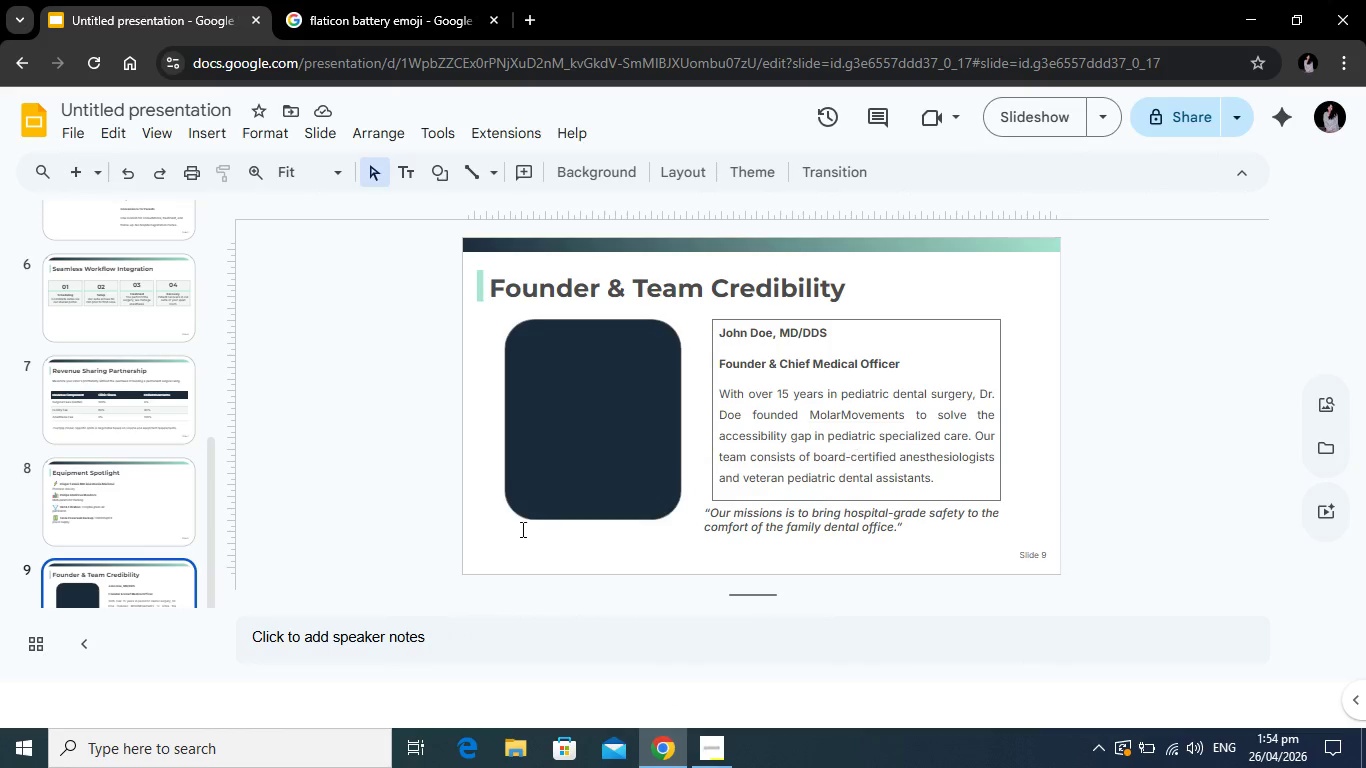 
wait(6.88)
 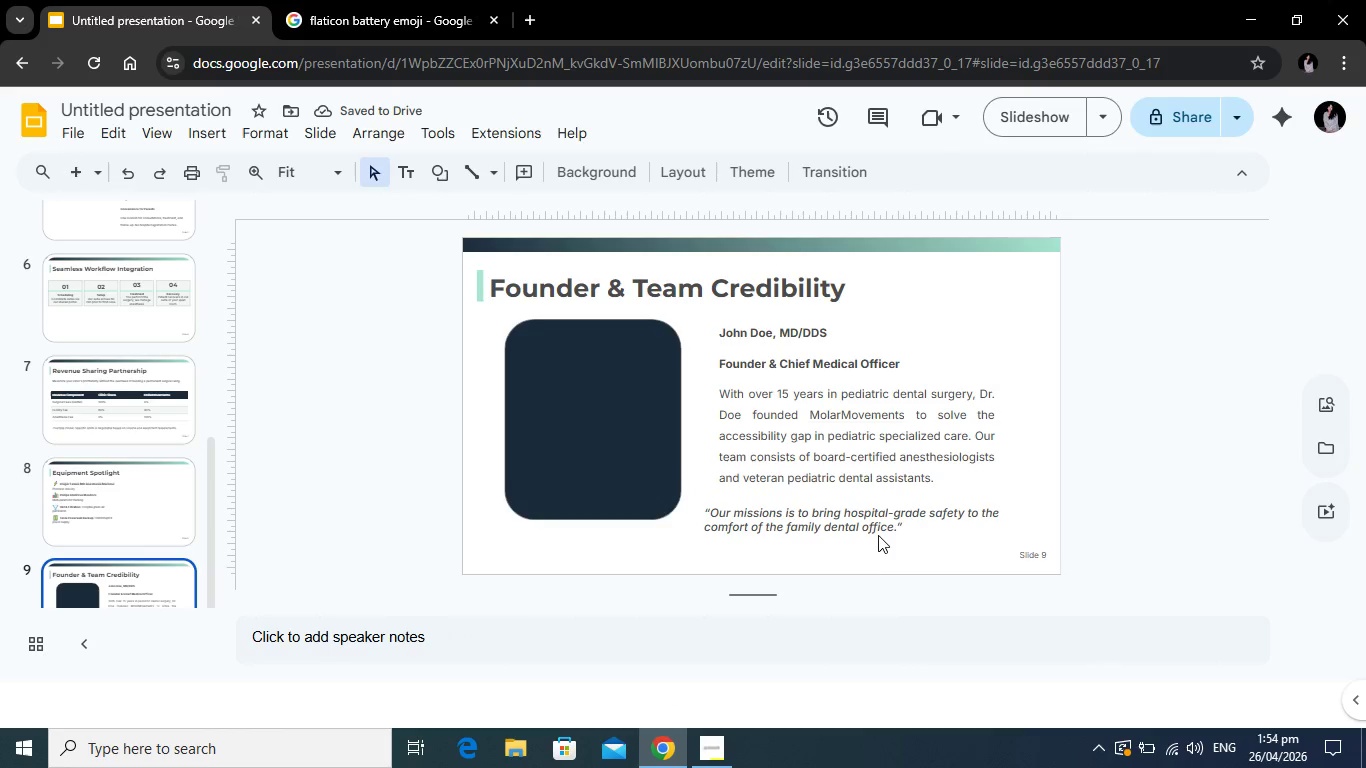 
left_click([70, 173])
 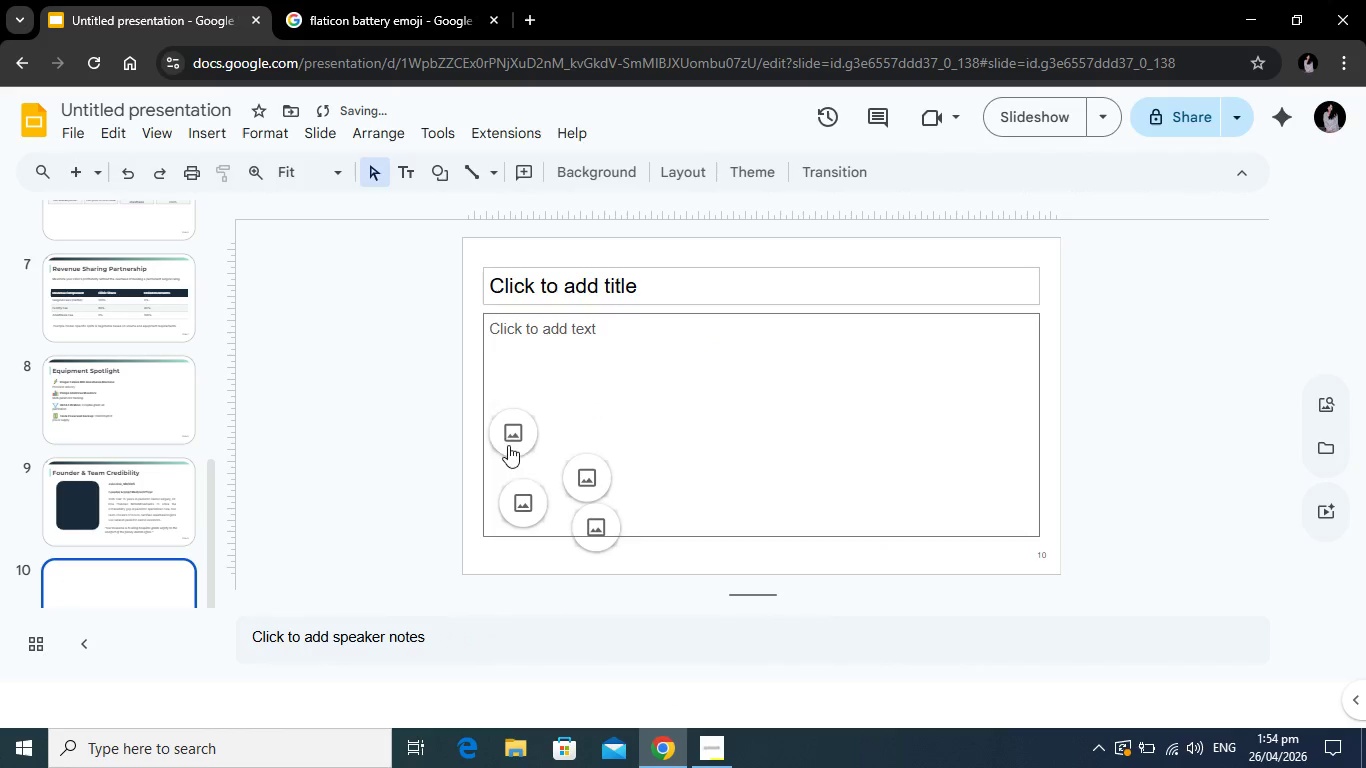 
left_click([511, 430])
 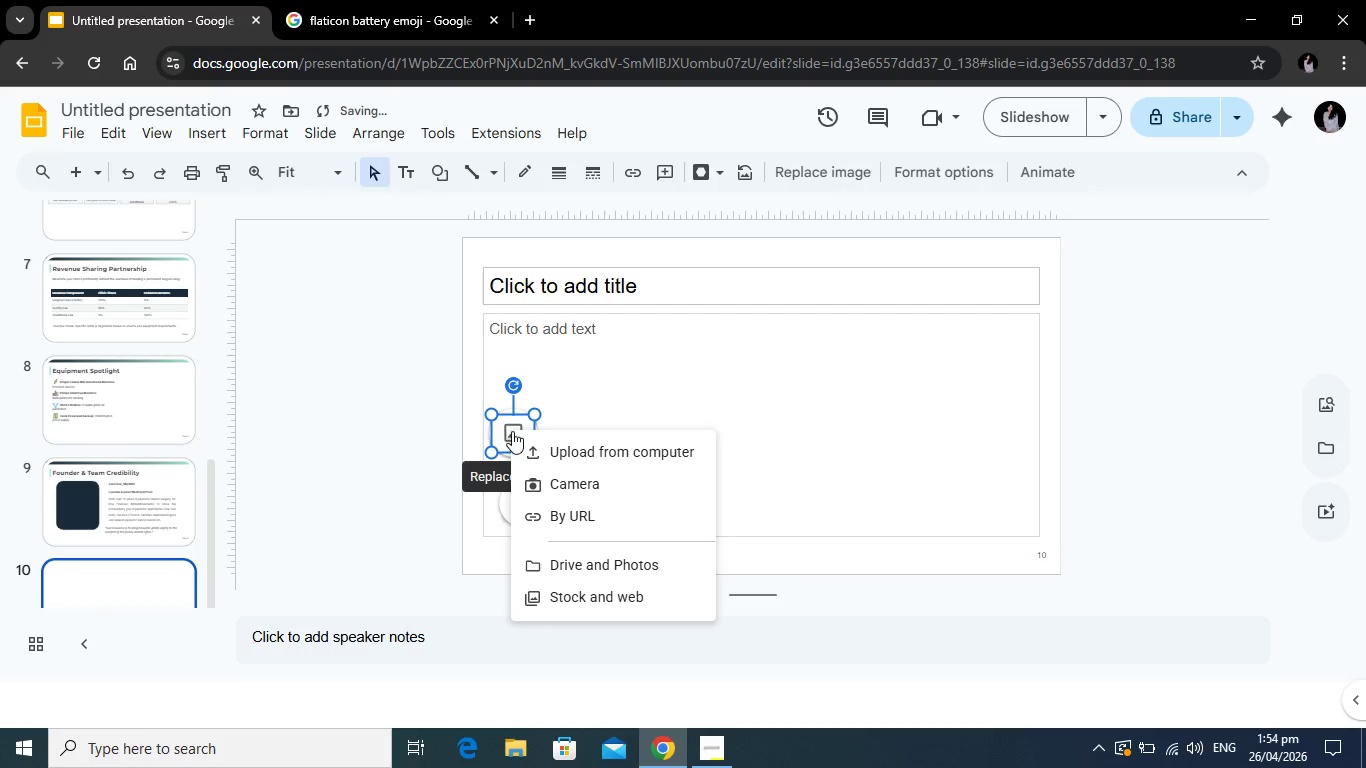 
key(Backspace)
 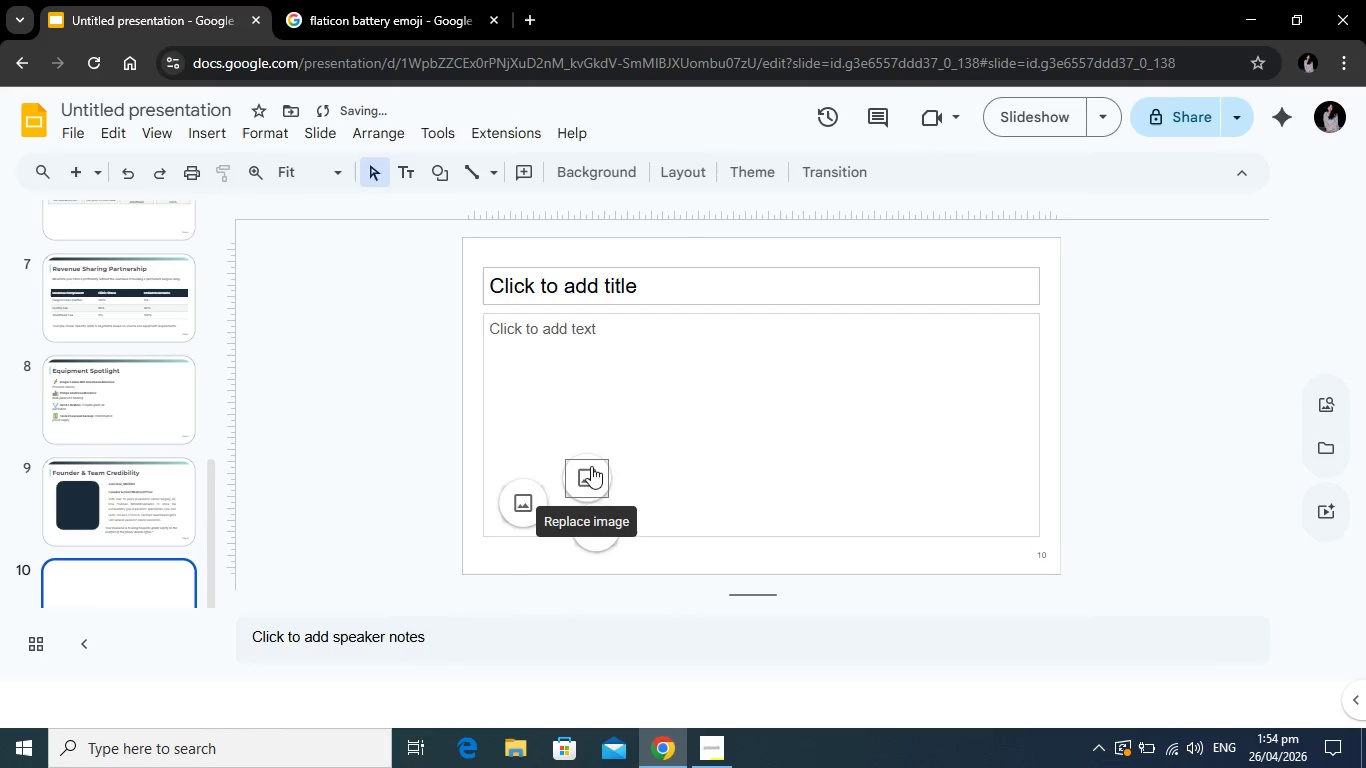 
left_click([591, 466])
 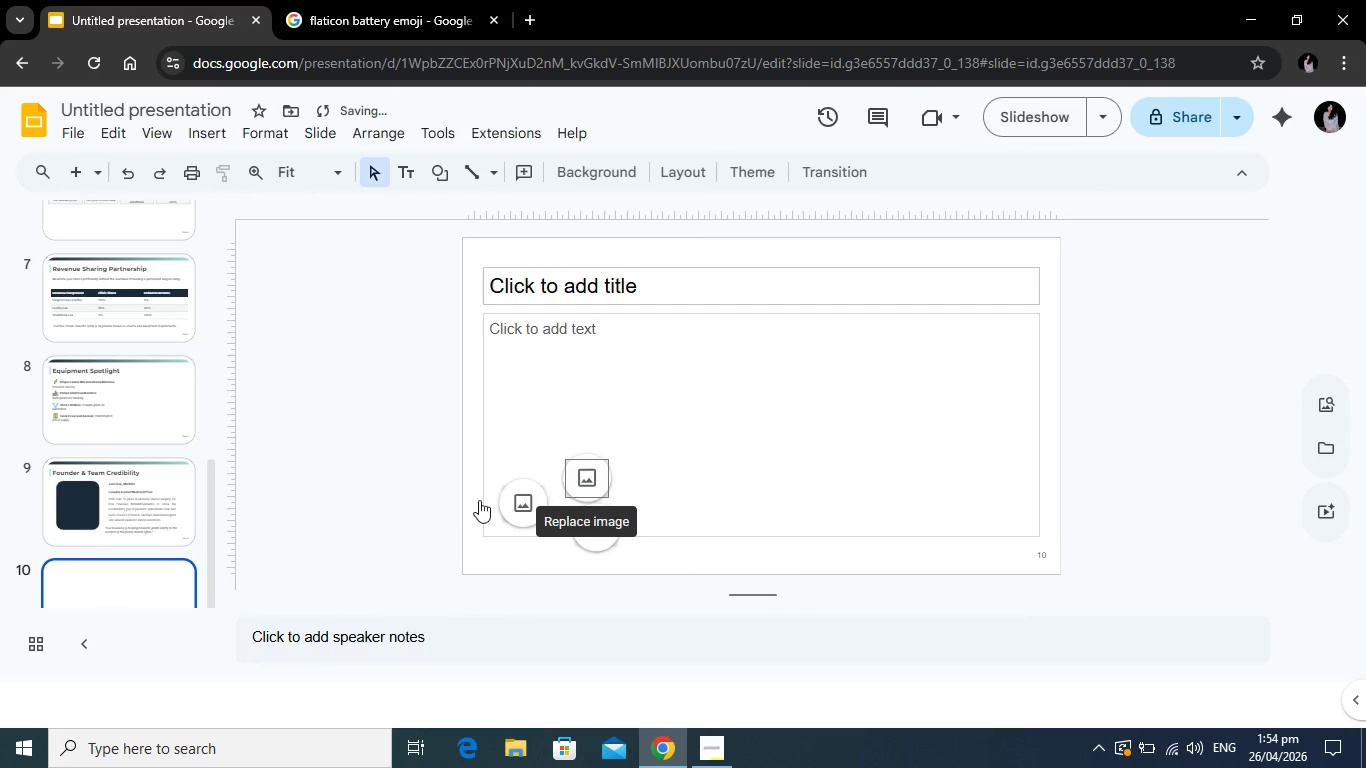 
key(Backspace)
 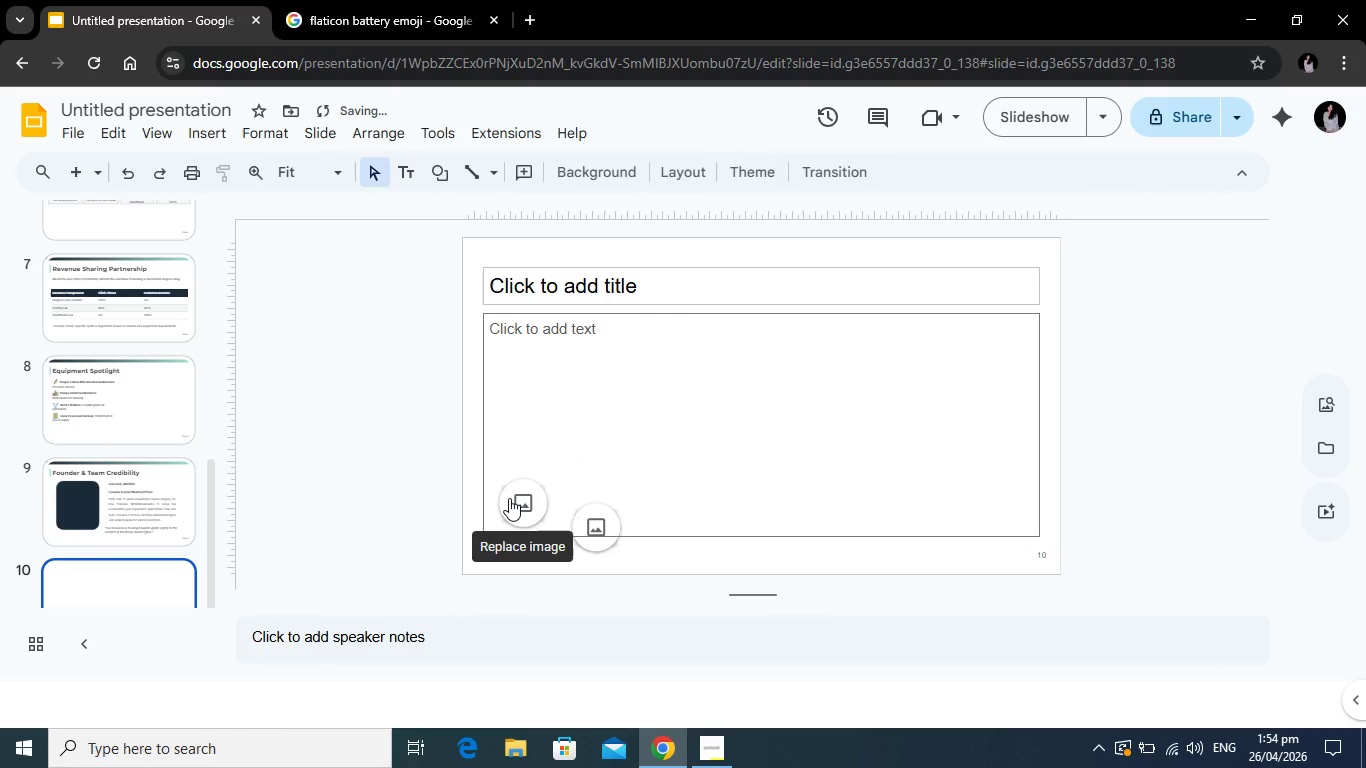 
left_click([509, 498])
 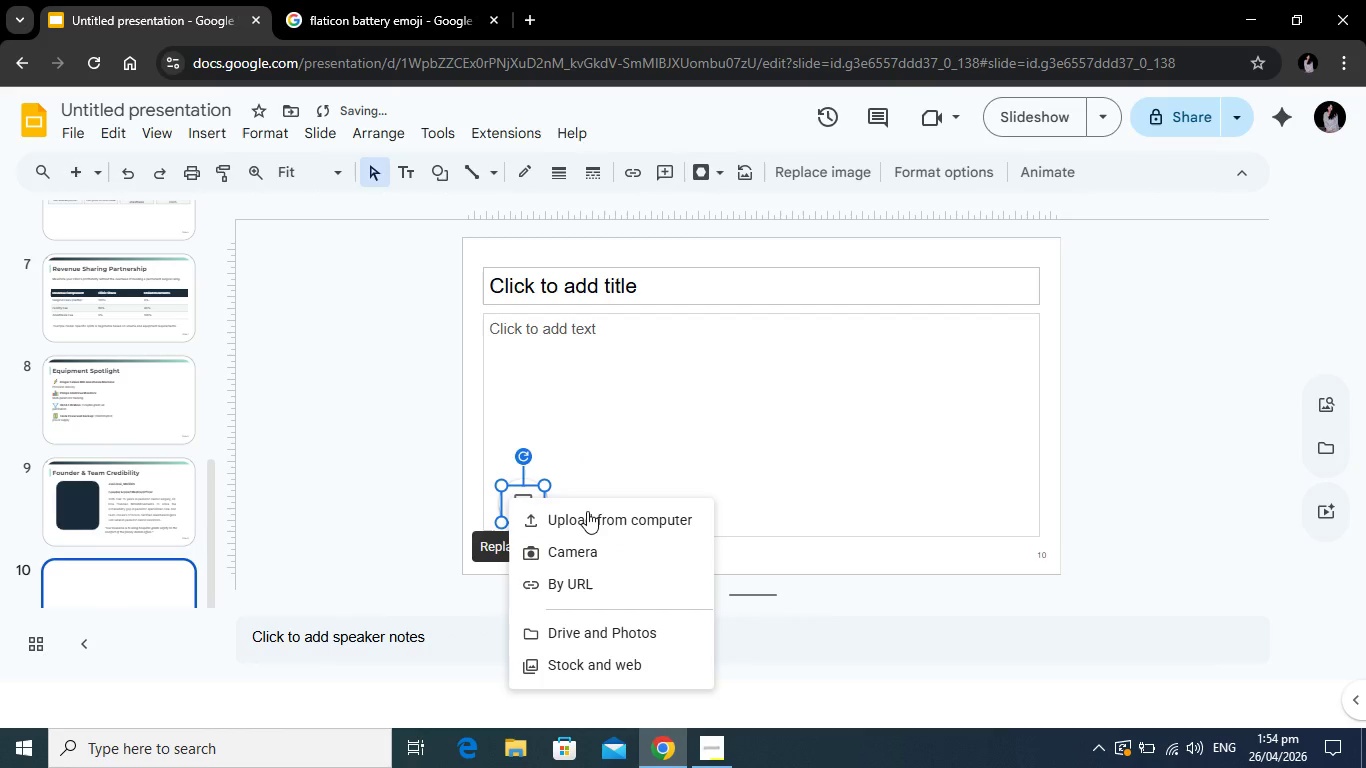 
key(Backspace)
 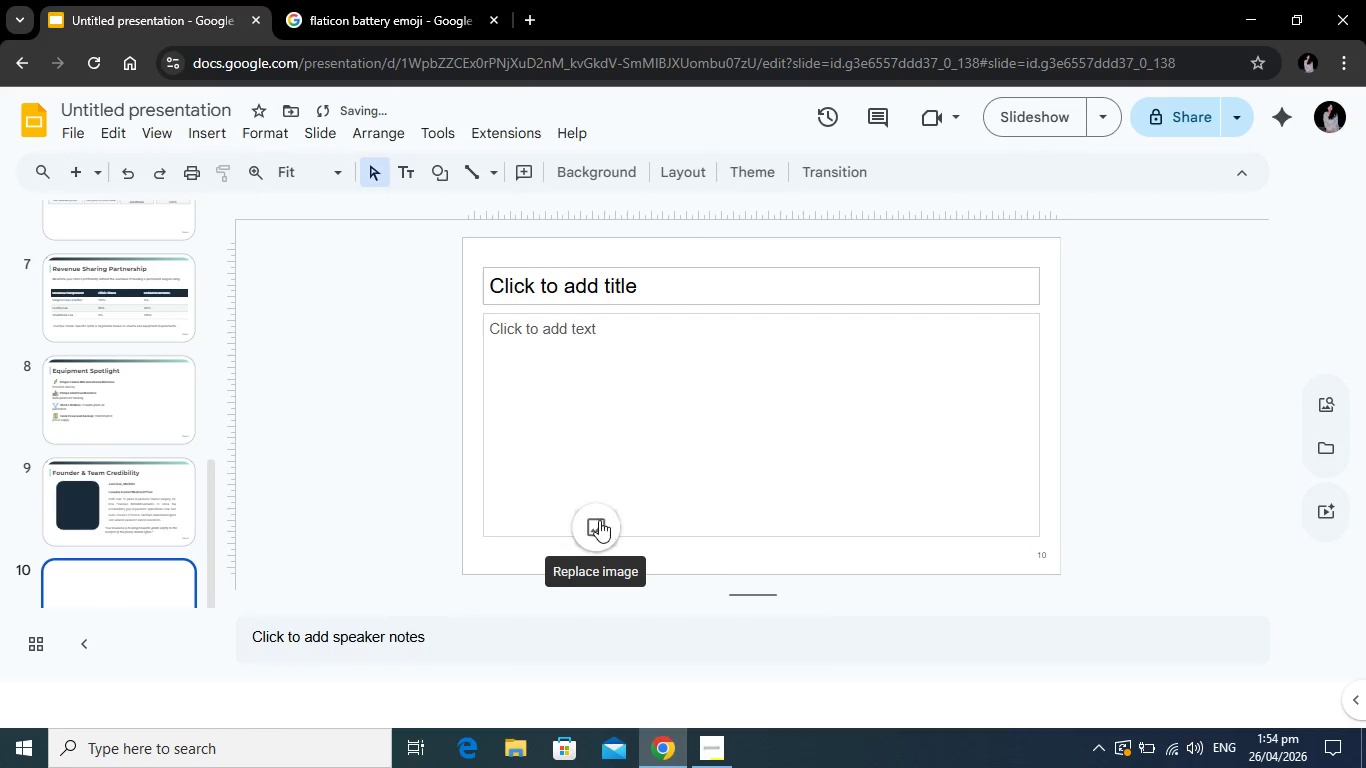 
left_click([598, 520])
 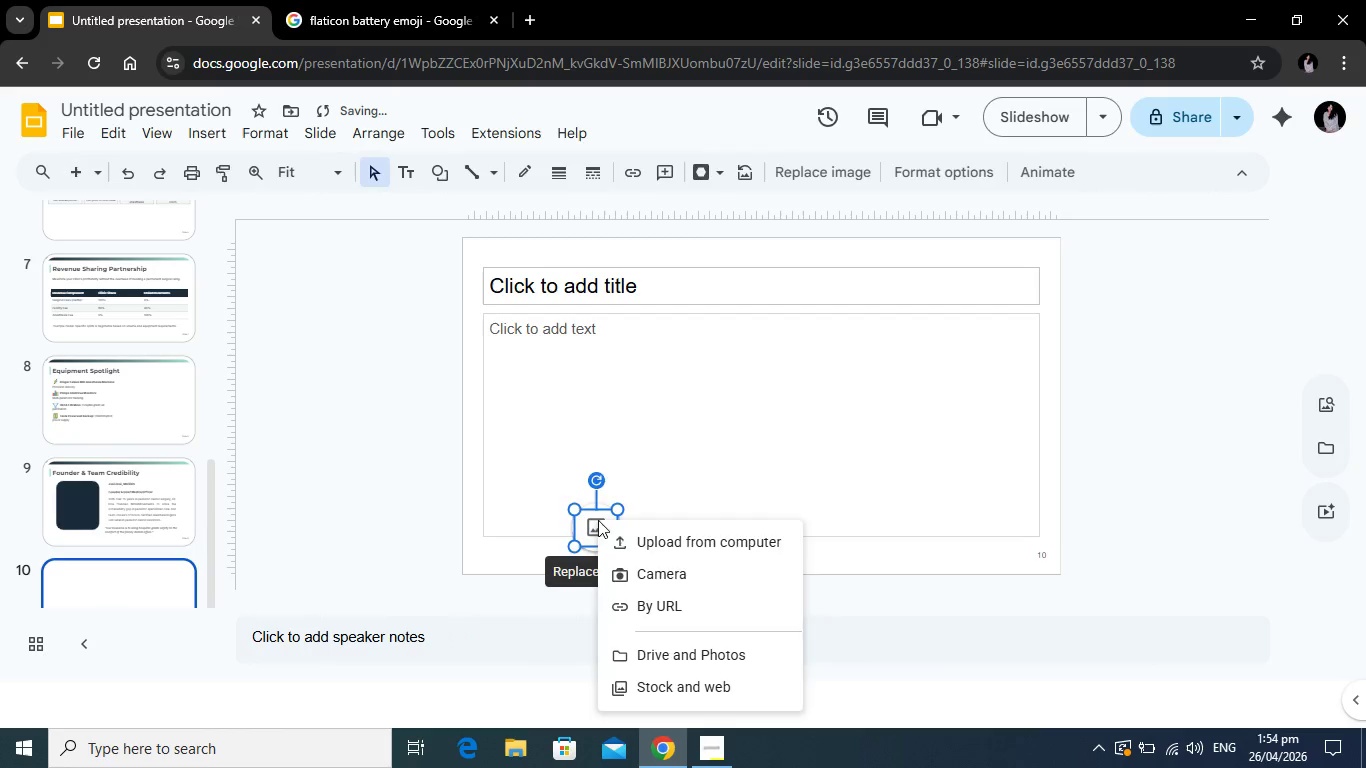 
key(Backspace)
 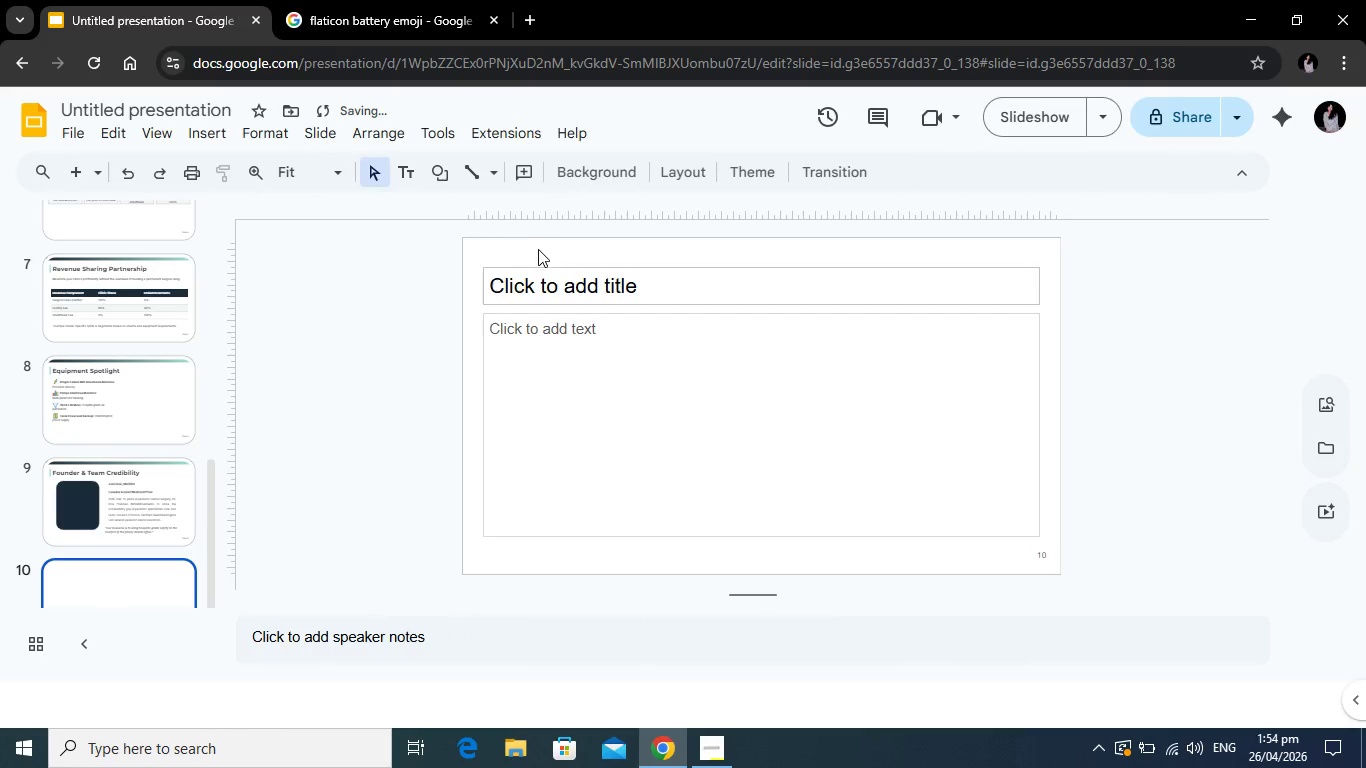 
left_click([538, 249])
 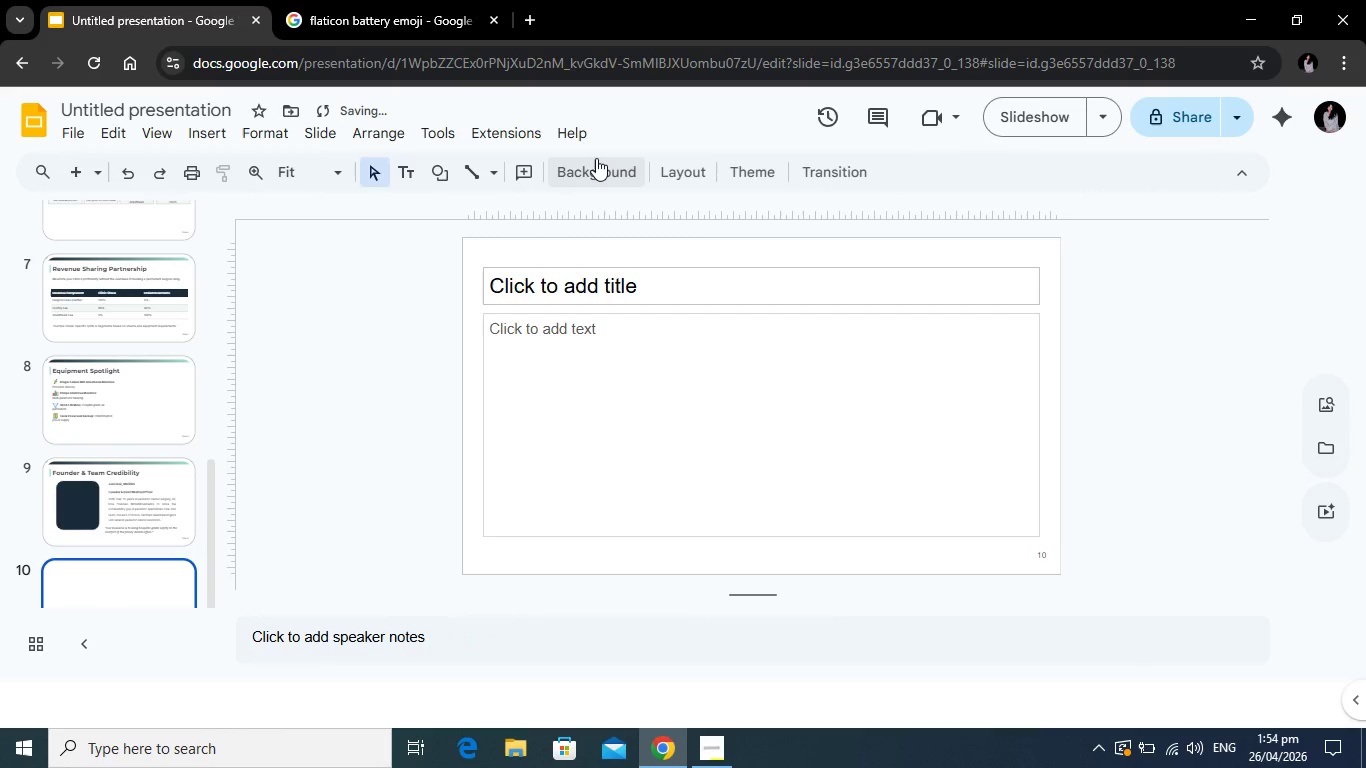 
left_click([596, 158])
 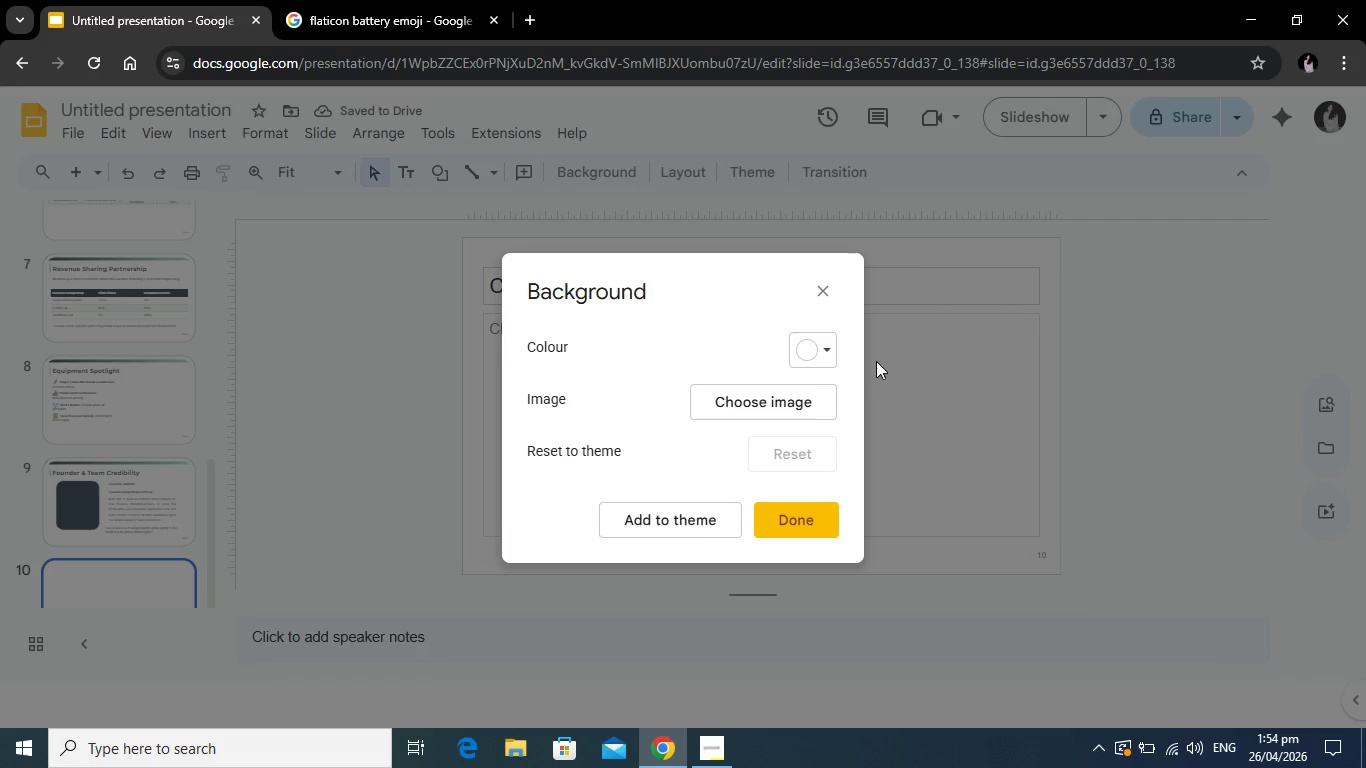 
left_click([828, 352])
 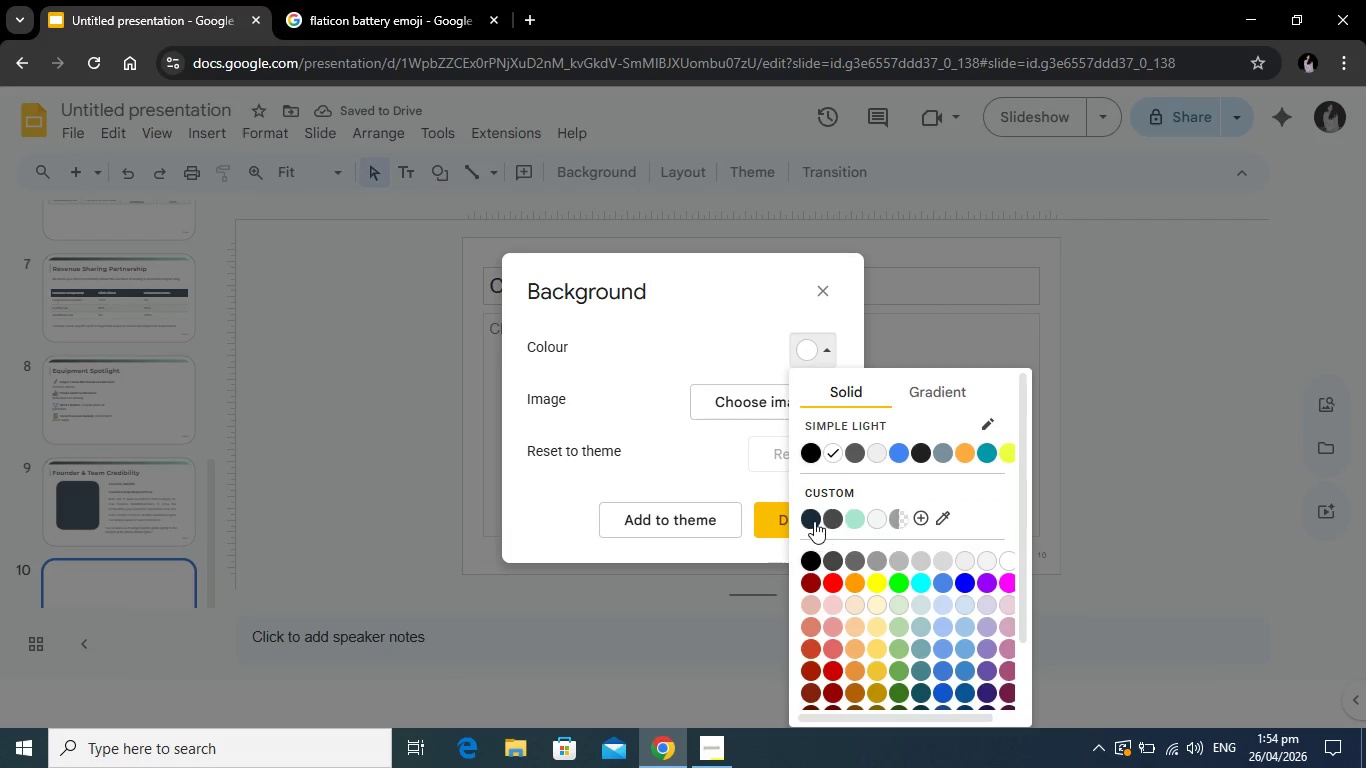 
left_click([814, 521])
 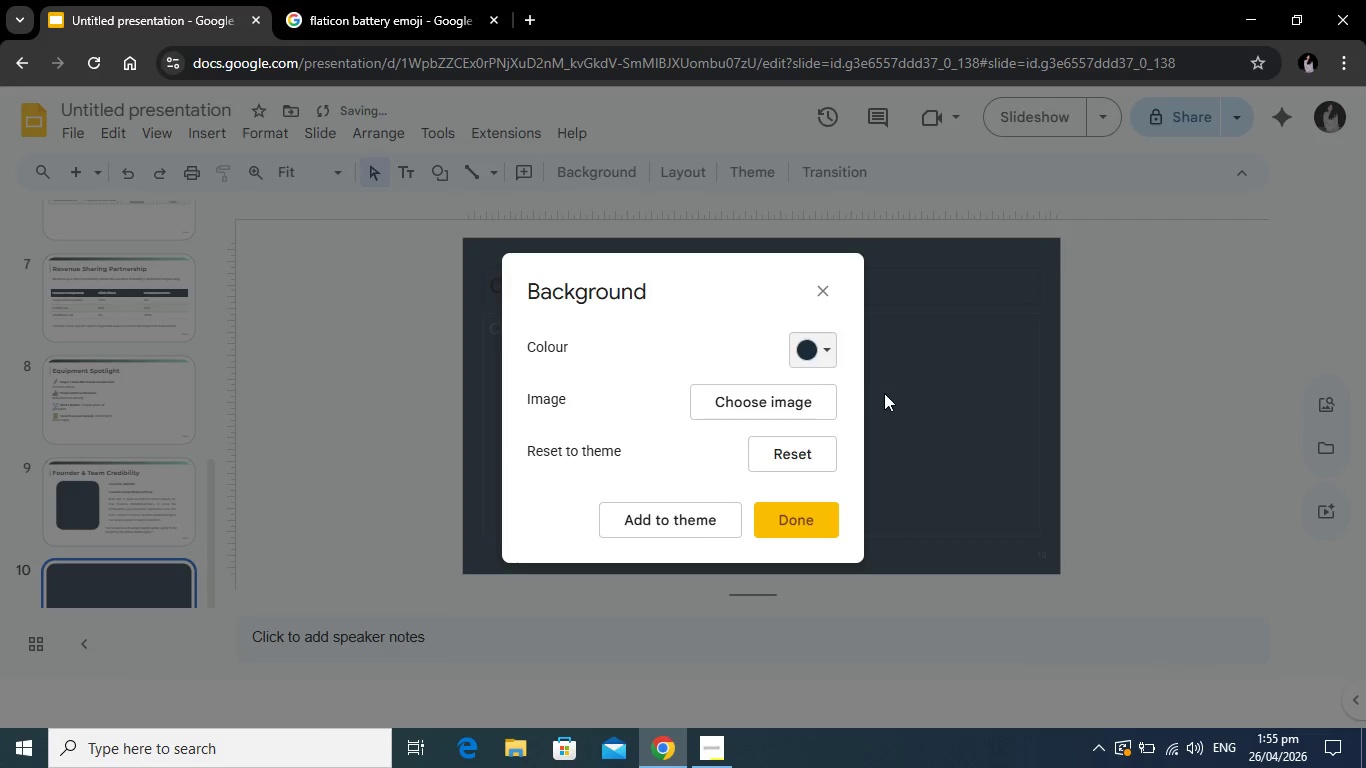 
left_click([897, 387])
 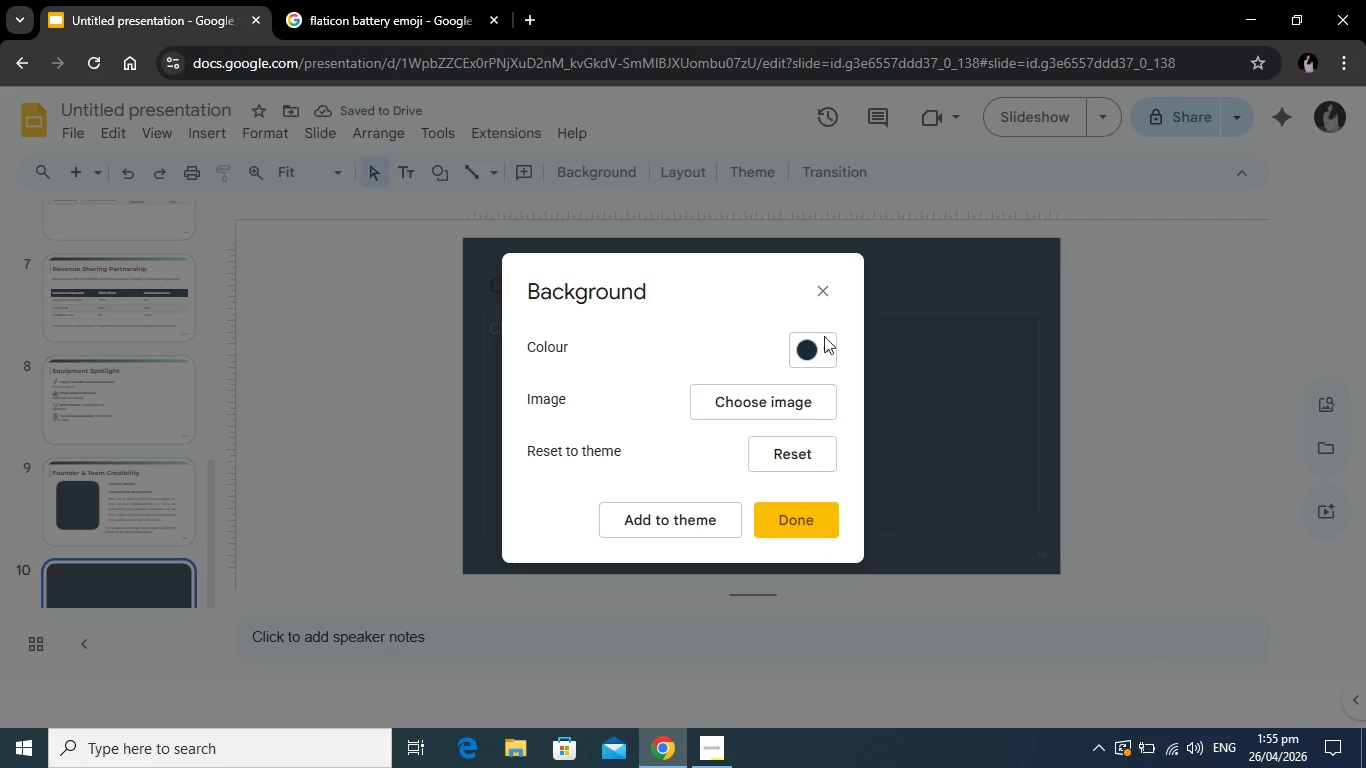 
left_click([793, 529])
 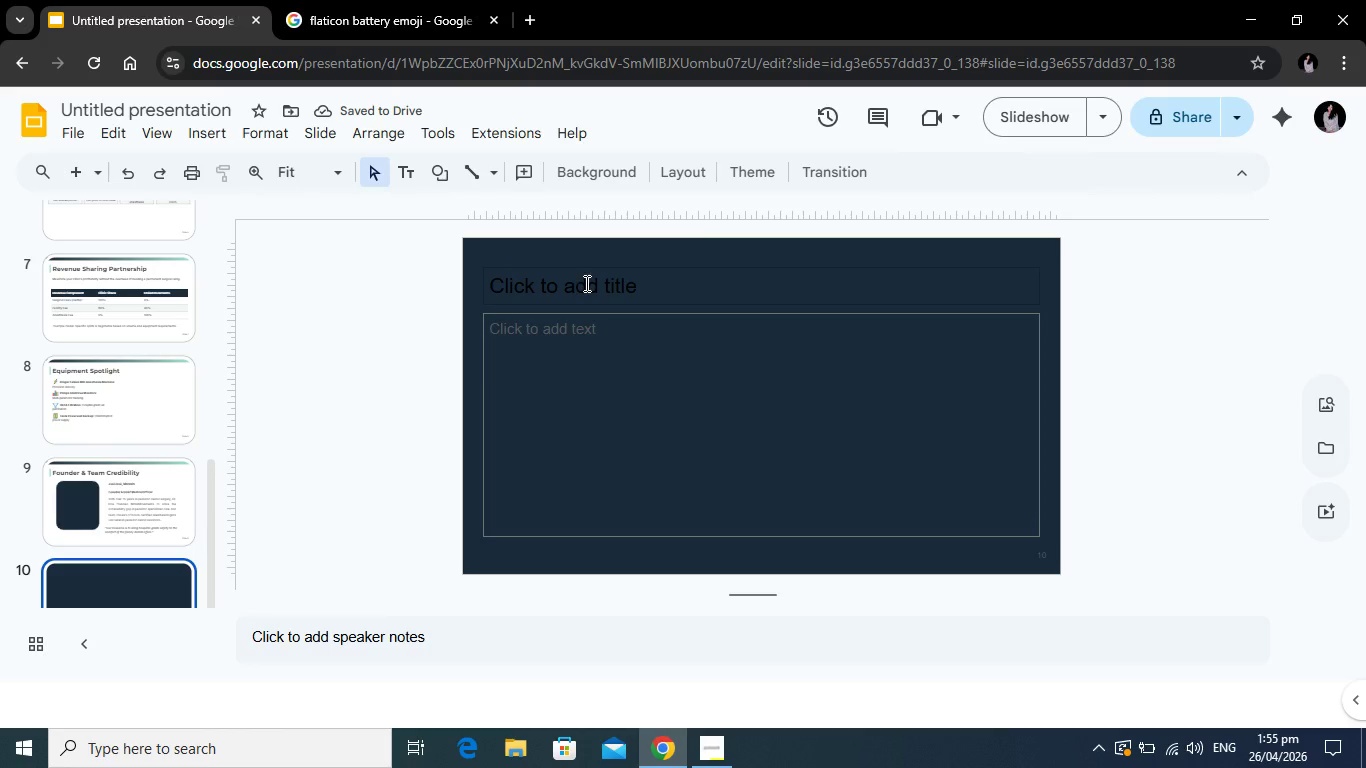 
left_click([585, 283])
 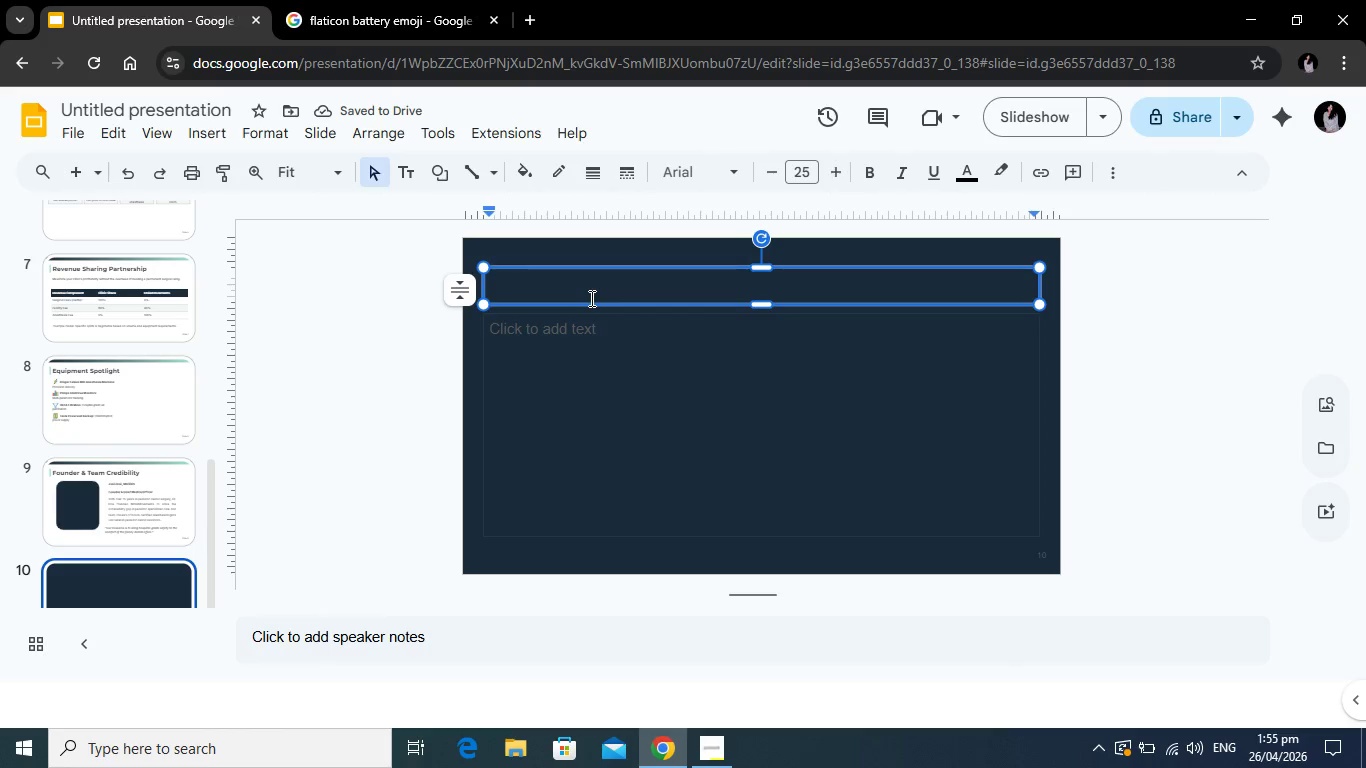 
type(RE)
key(Backspace)
type(eady To Expand Your Practice?)
 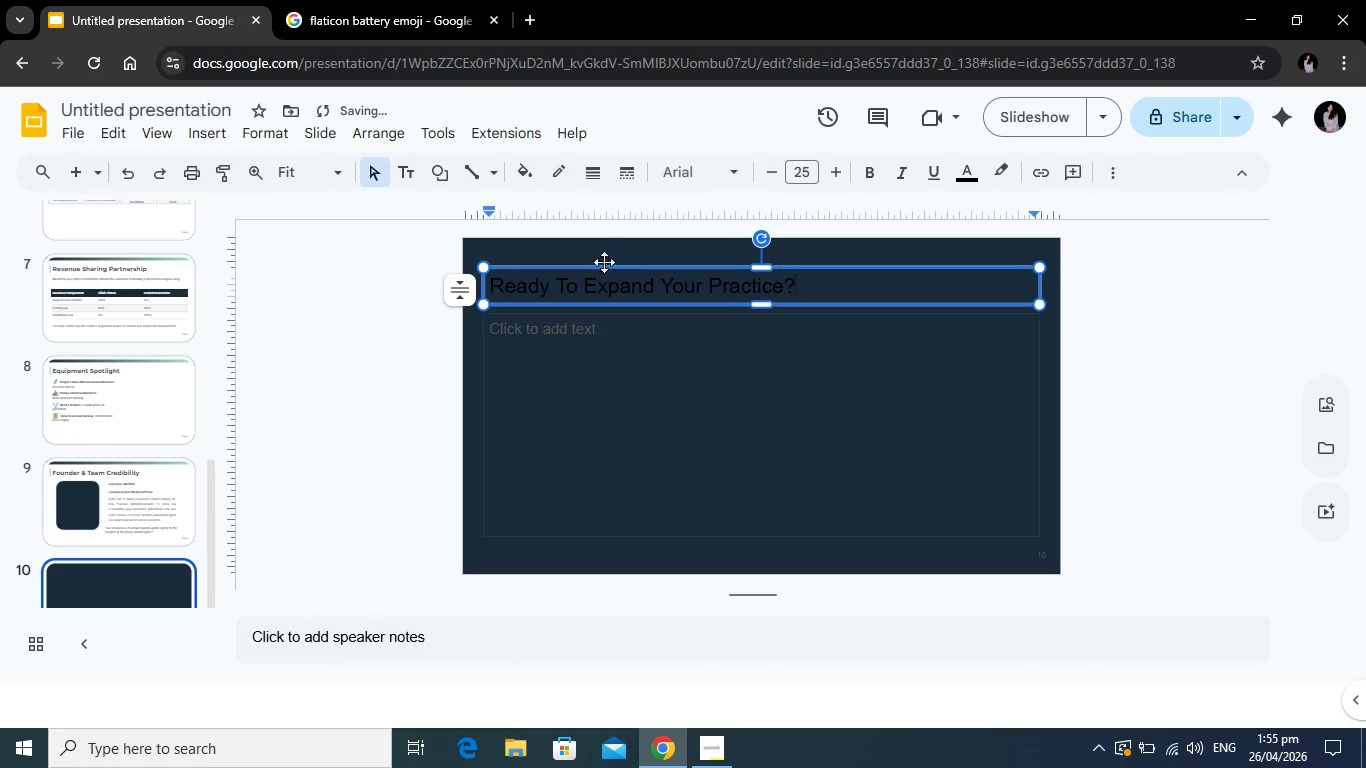 
left_click([599, 335])
 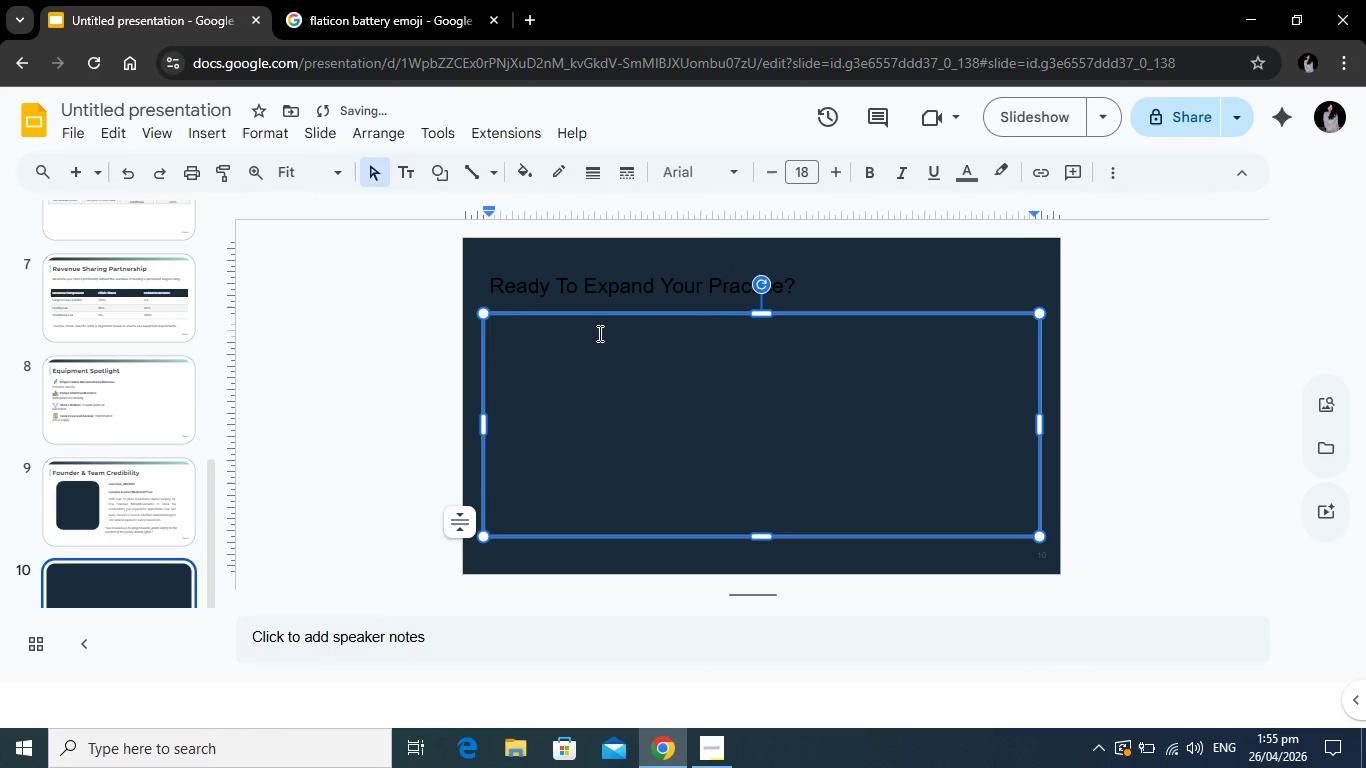 
key(Alt+Tab)